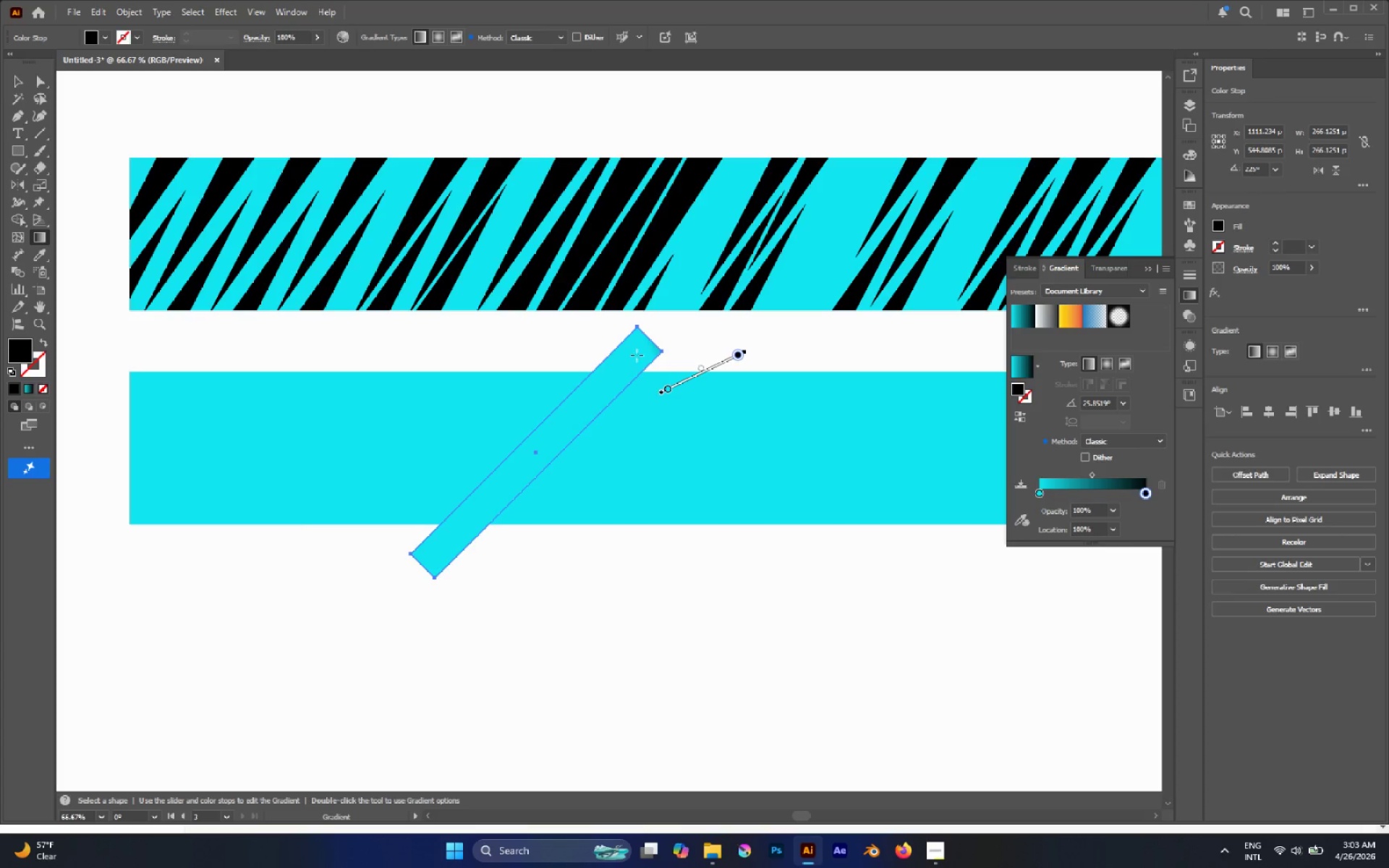 
left_click_drag(start_coordinate=[638, 354], to_coordinate=[599, 386])
 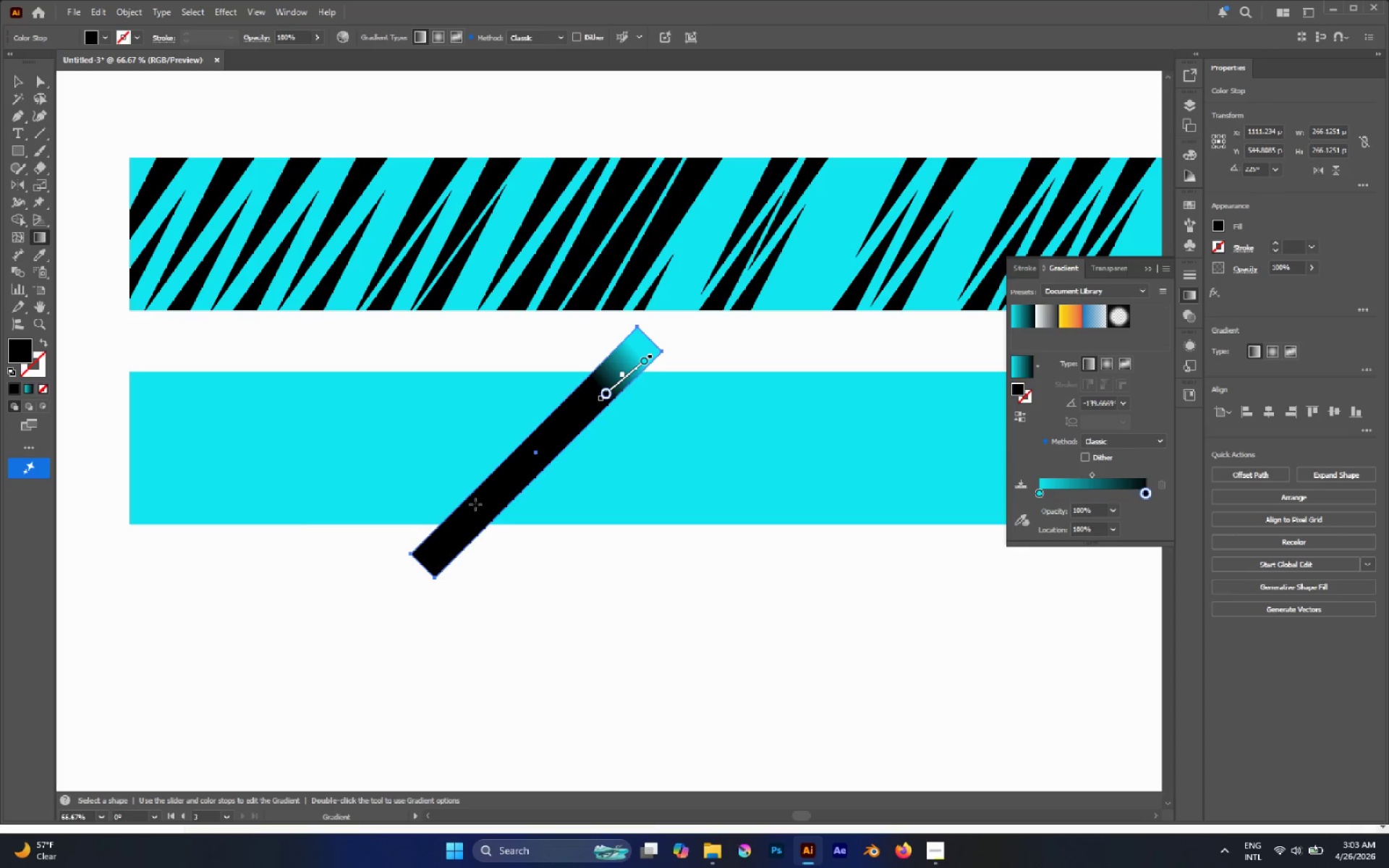 
left_click_drag(start_coordinate=[474, 506], to_coordinate=[599, 385])
 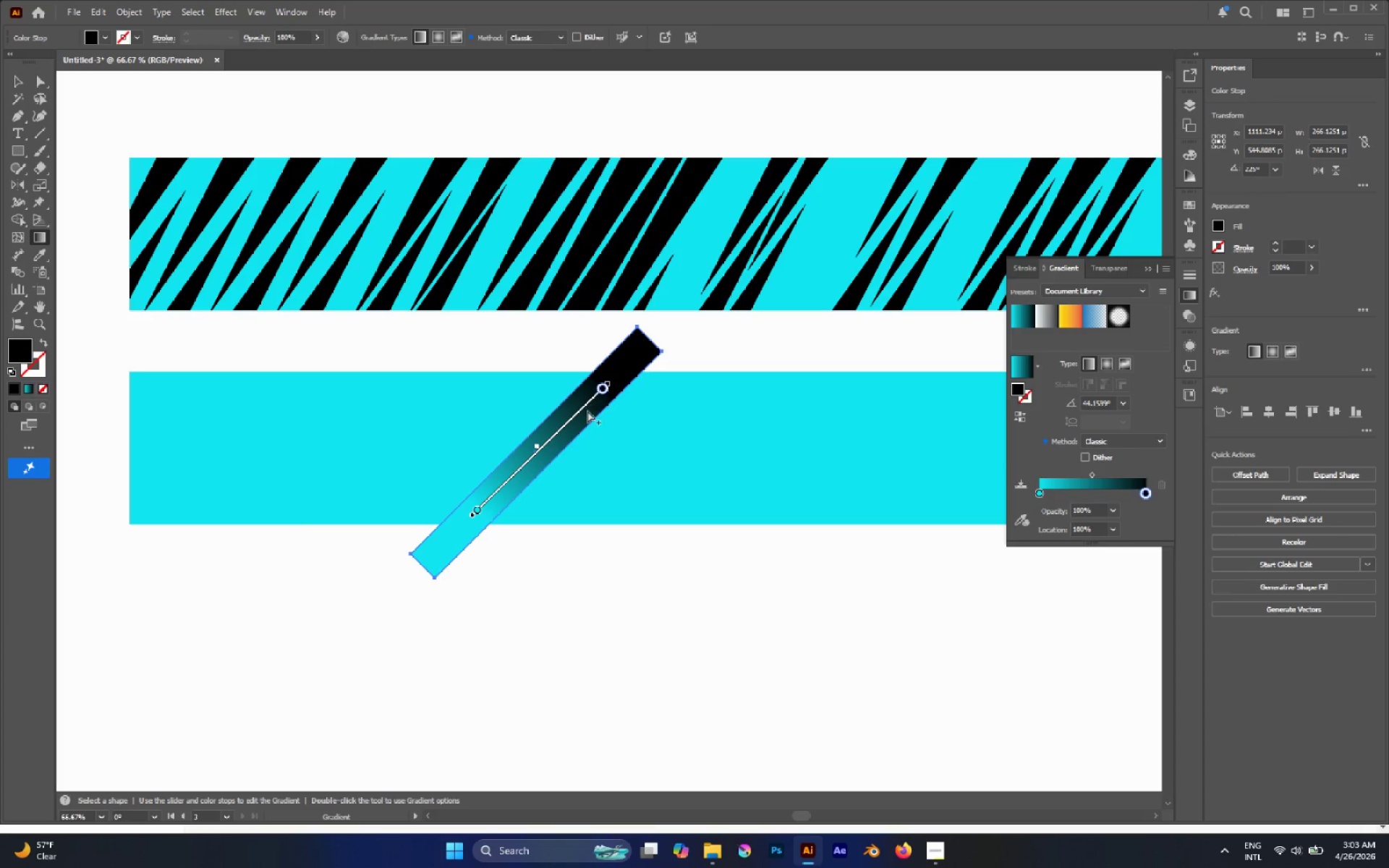 
key(A)
 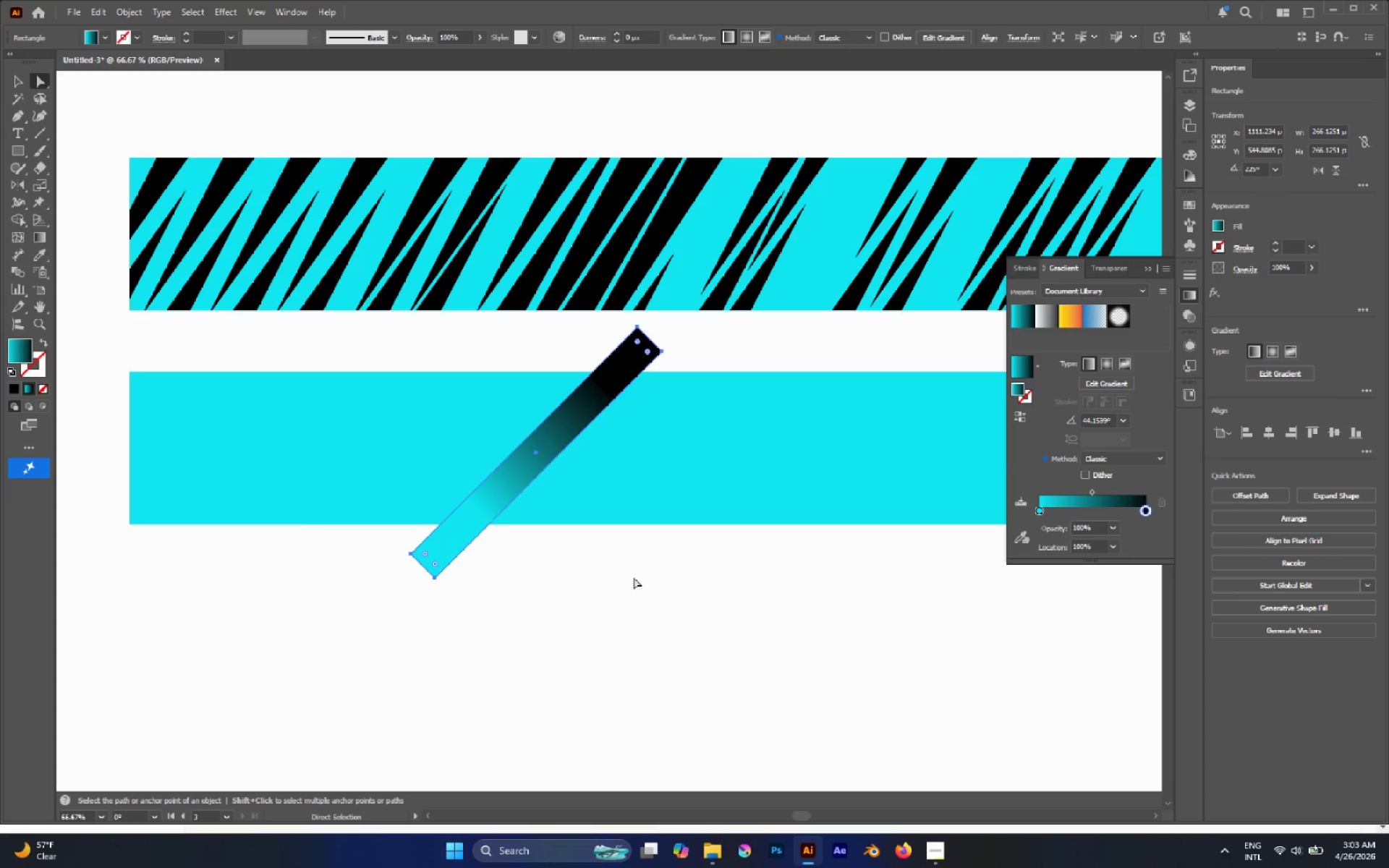 
left_click([634, 577])
 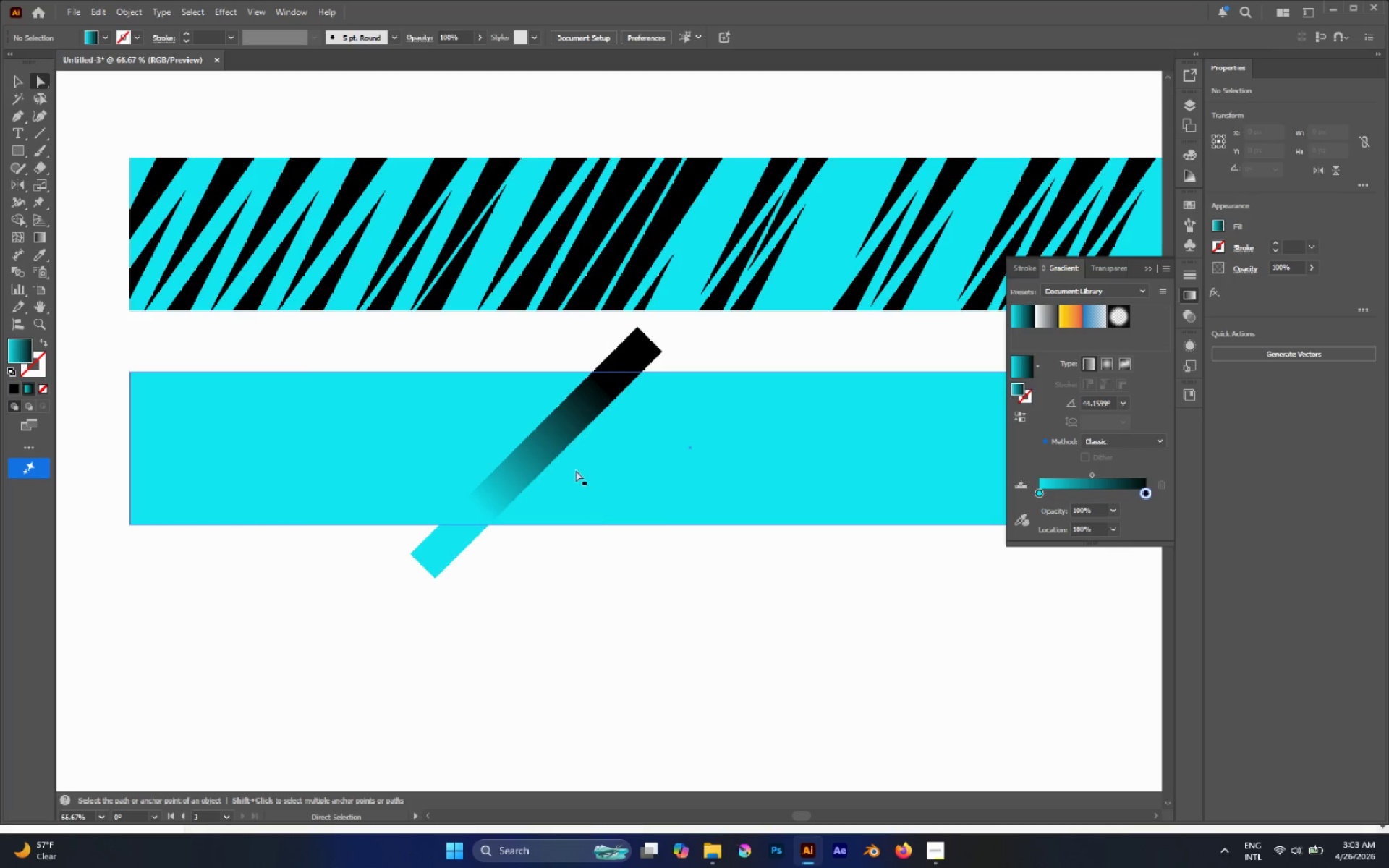 
hold_key(key=AltLeft, duration=0.48)
scroll: coordinate [541, 438], scroll_direction: none, amount: 0.0
 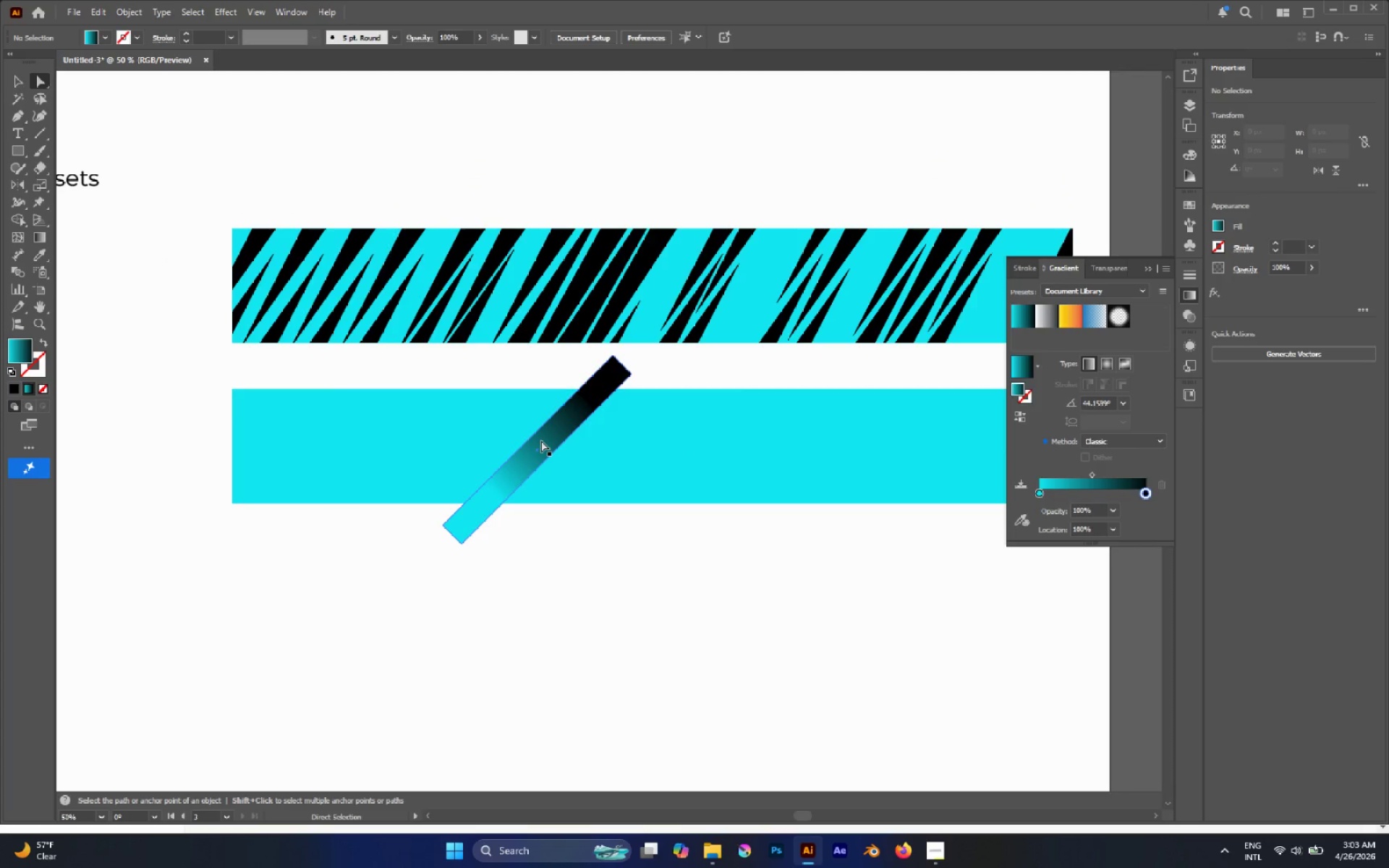 
key(V)
 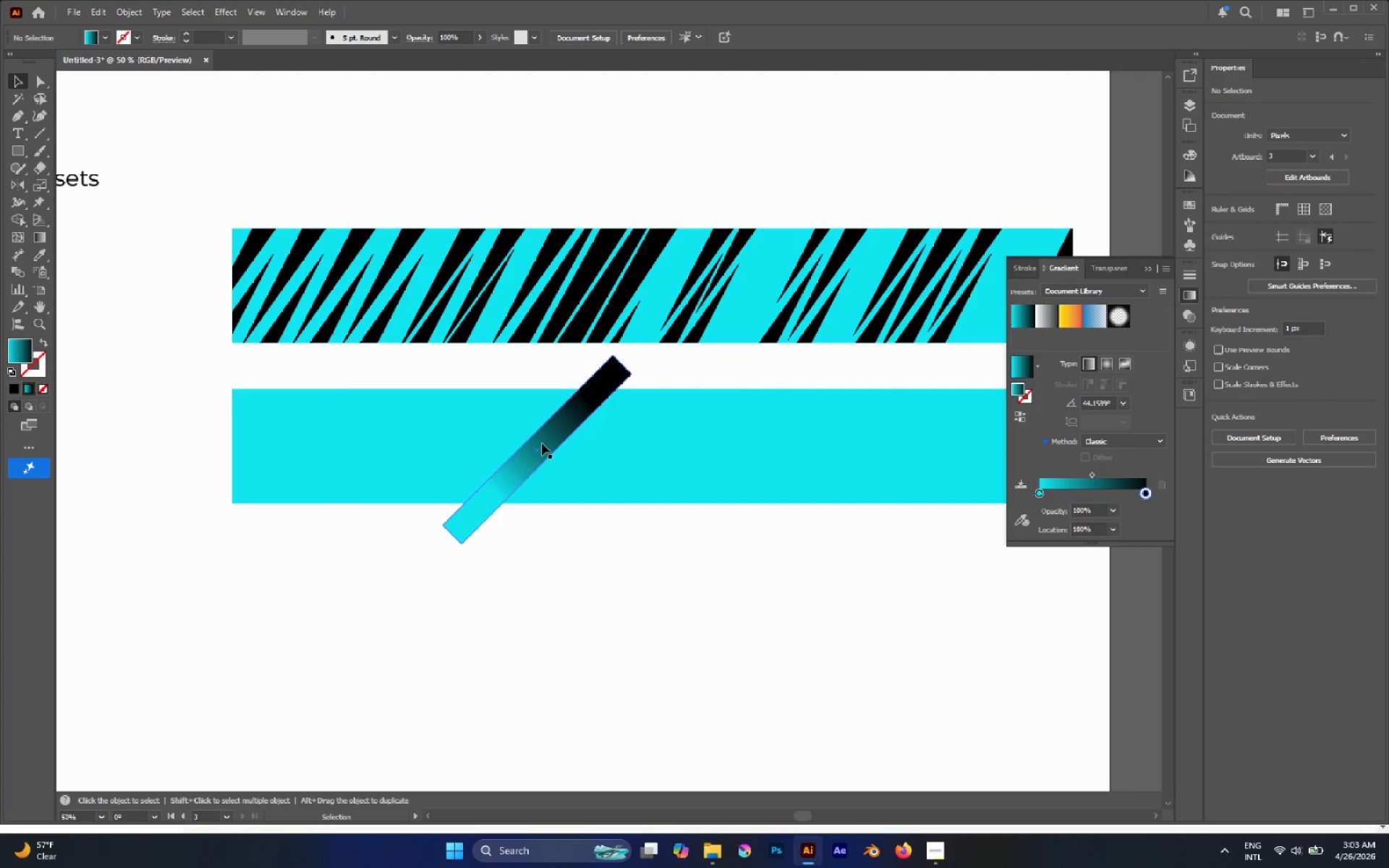 
left_click([542, 443])
 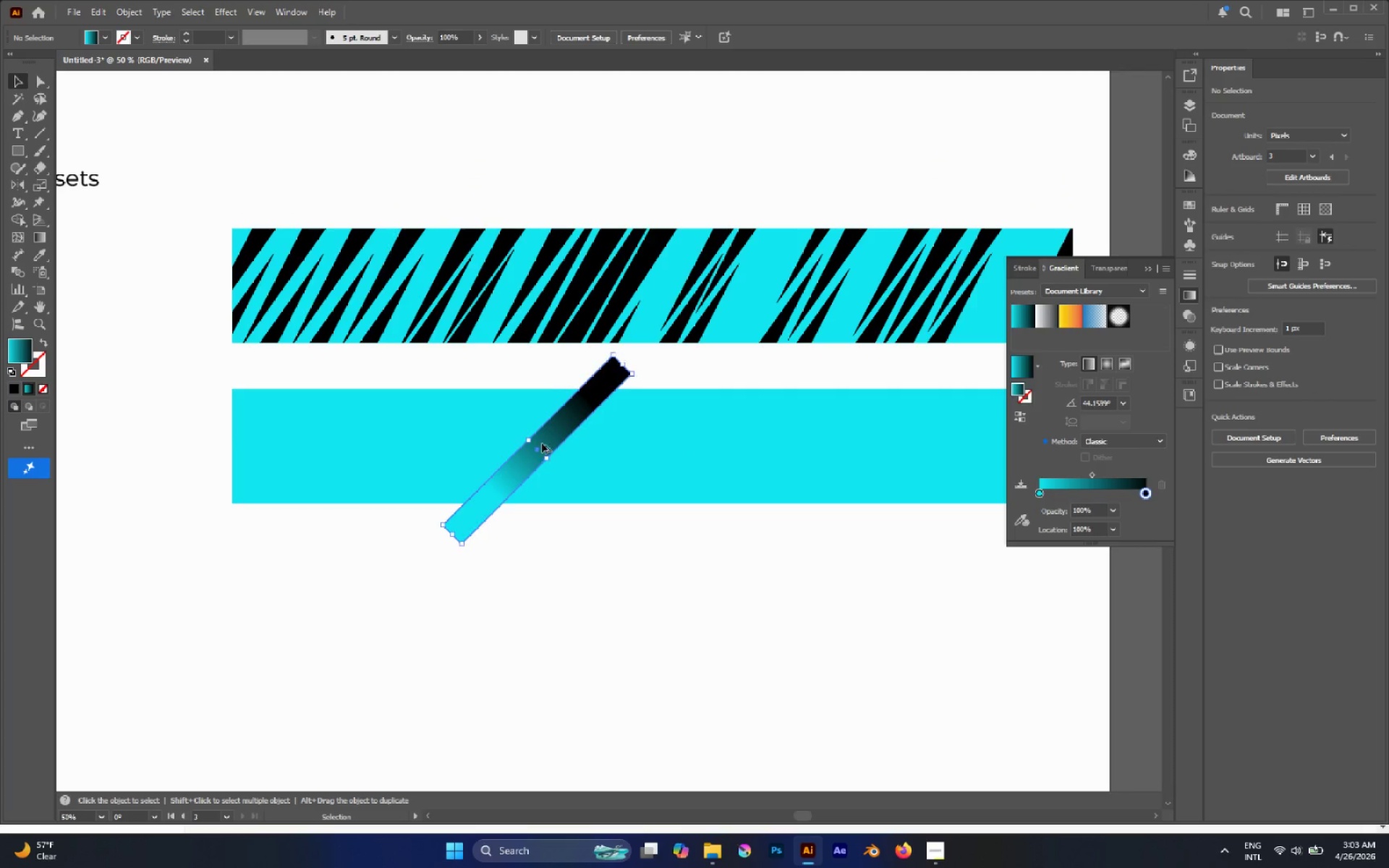 
hold_key(key=AltLeft, duration=4.94)
left_click_drag(start_coordinate=[557, 439], to_coordinate=[602, 443])
 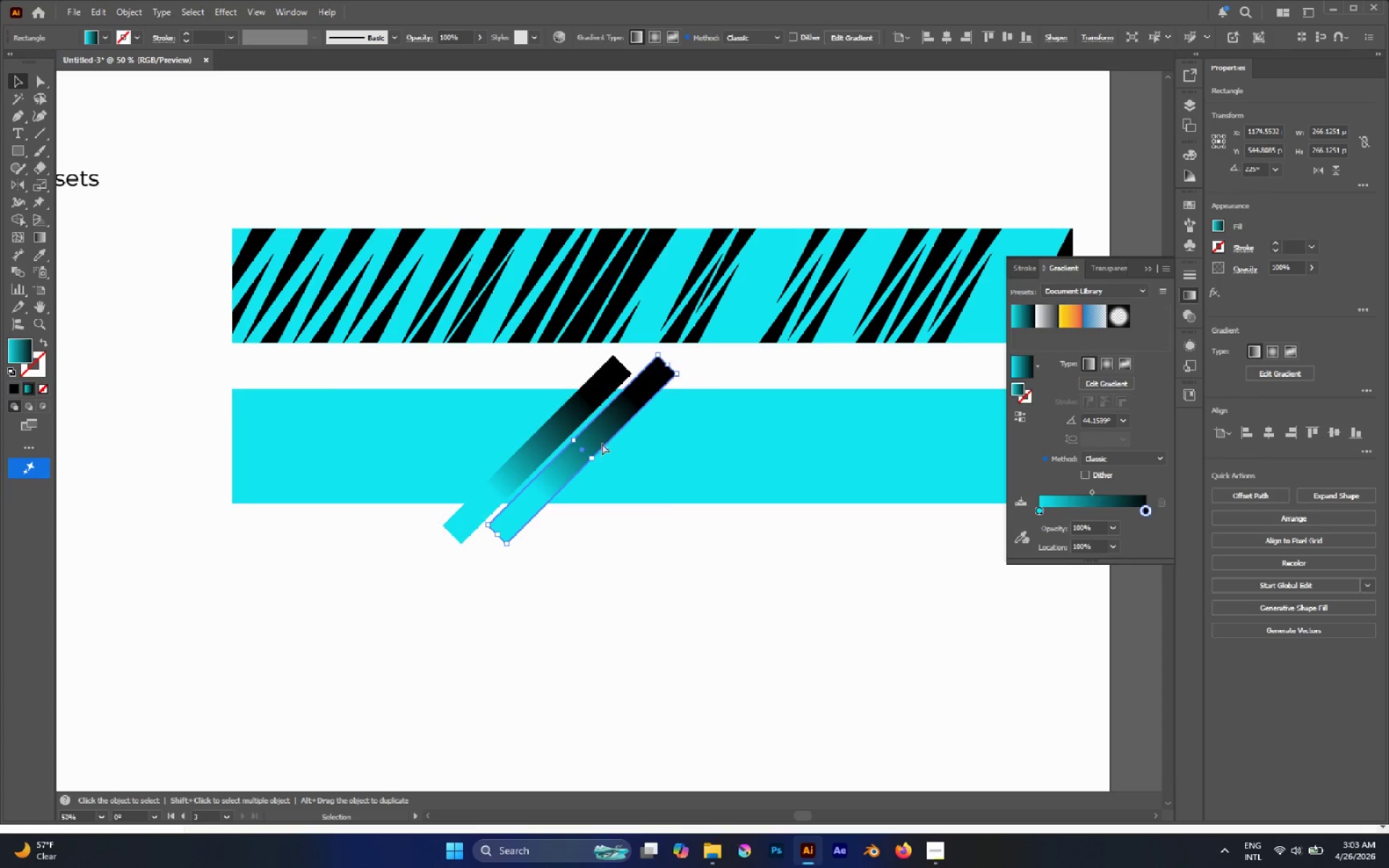 
hold_key(key=ShiftLeft, duration=4.33)
 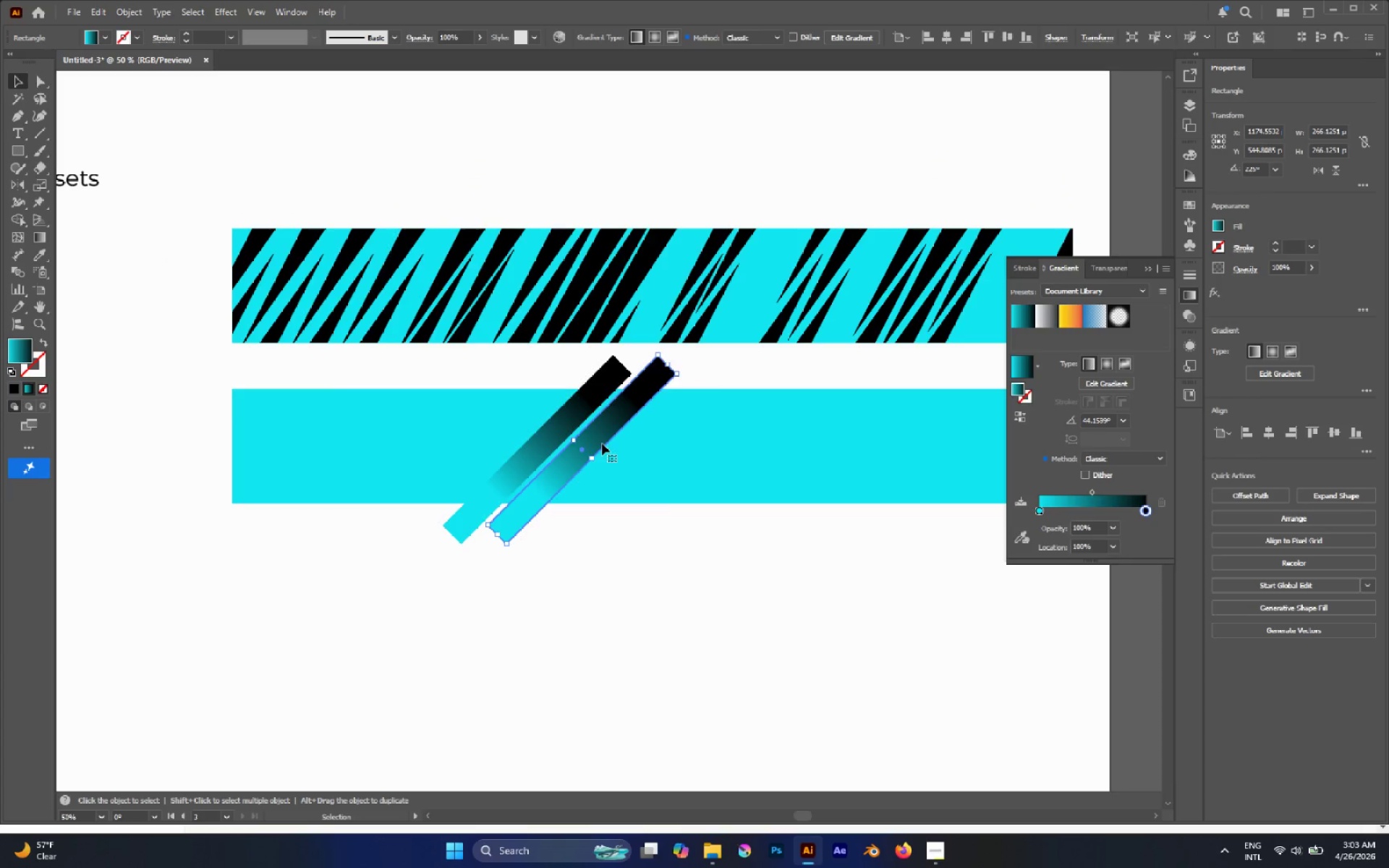 
hold_key(key=ControlLeft, duration=1.77)
 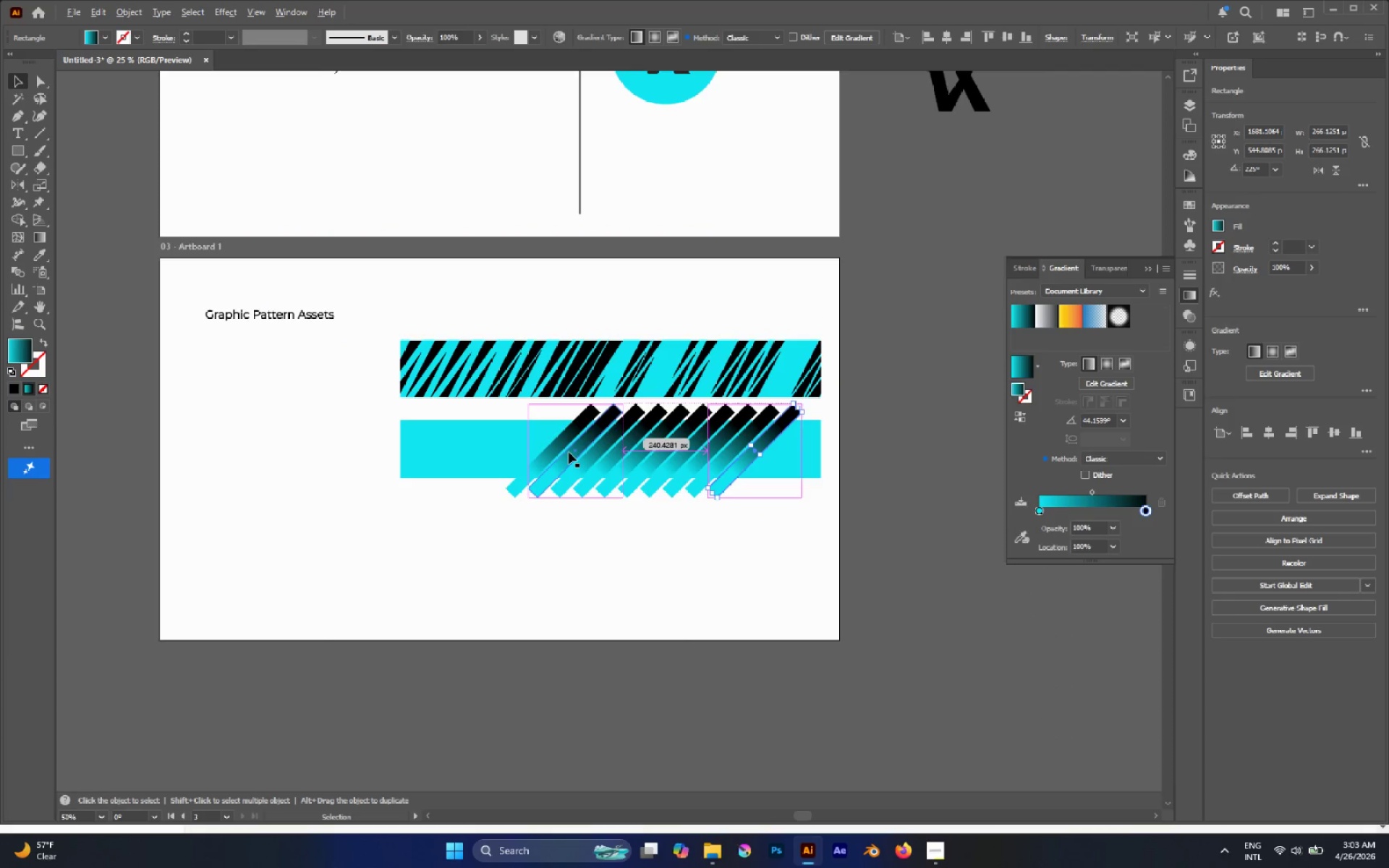 
hold_key(key=D, duration=0.98)
 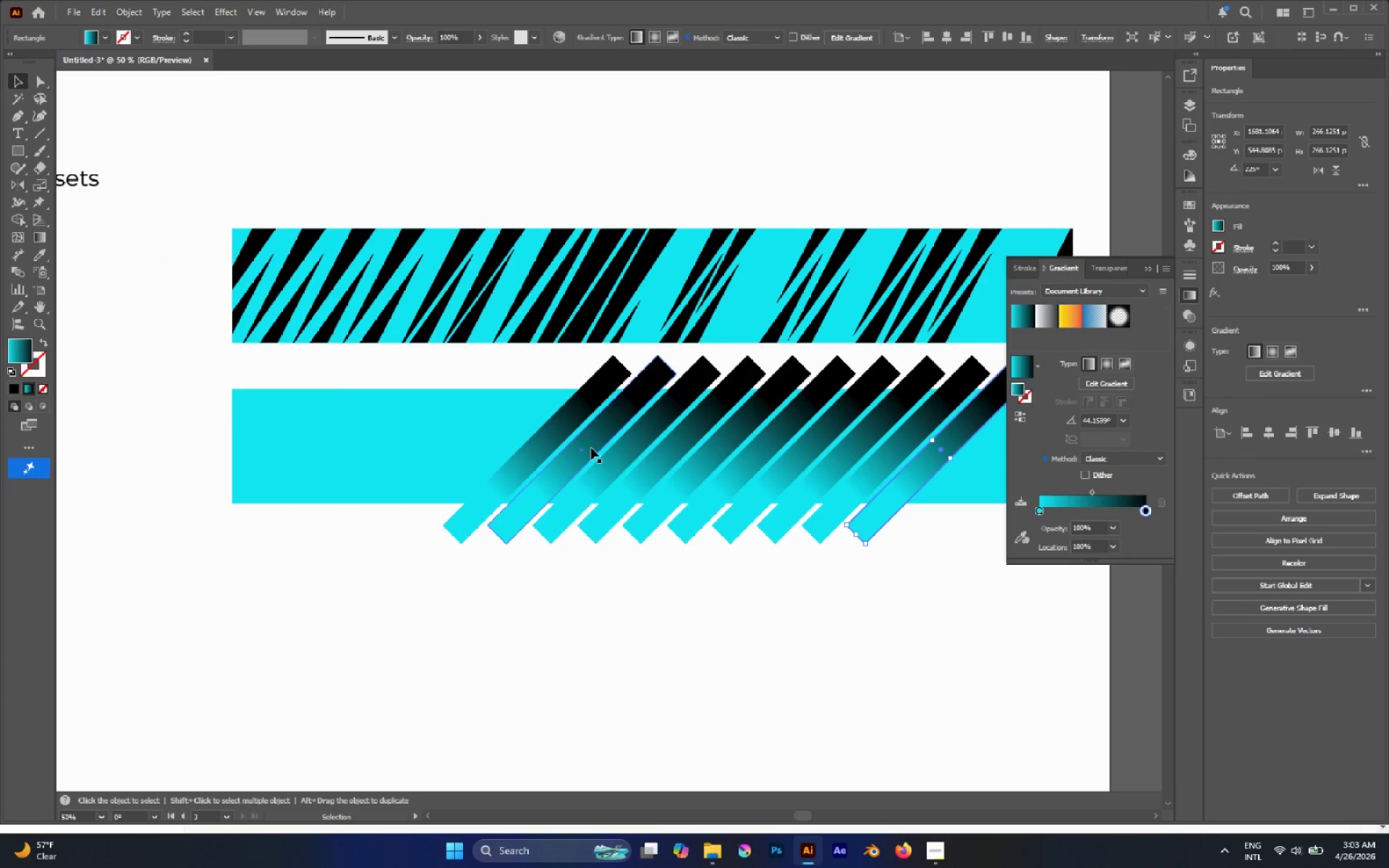 
hold_key(key=AltLeft, duration=0.42)
scroll: coordinate [569, 452], scroll_direction: down, amount: 2.0
 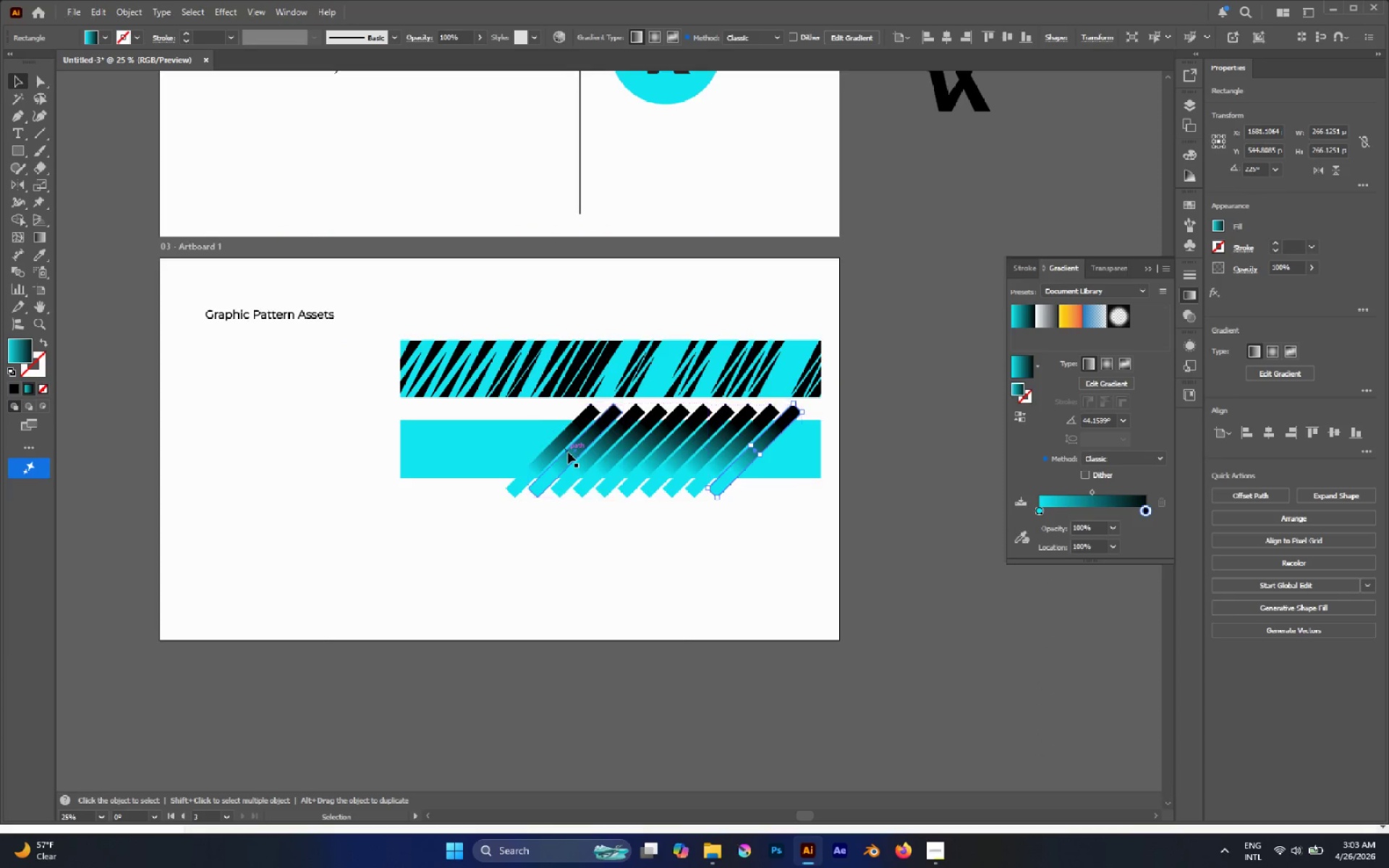 
key(Control+D)
 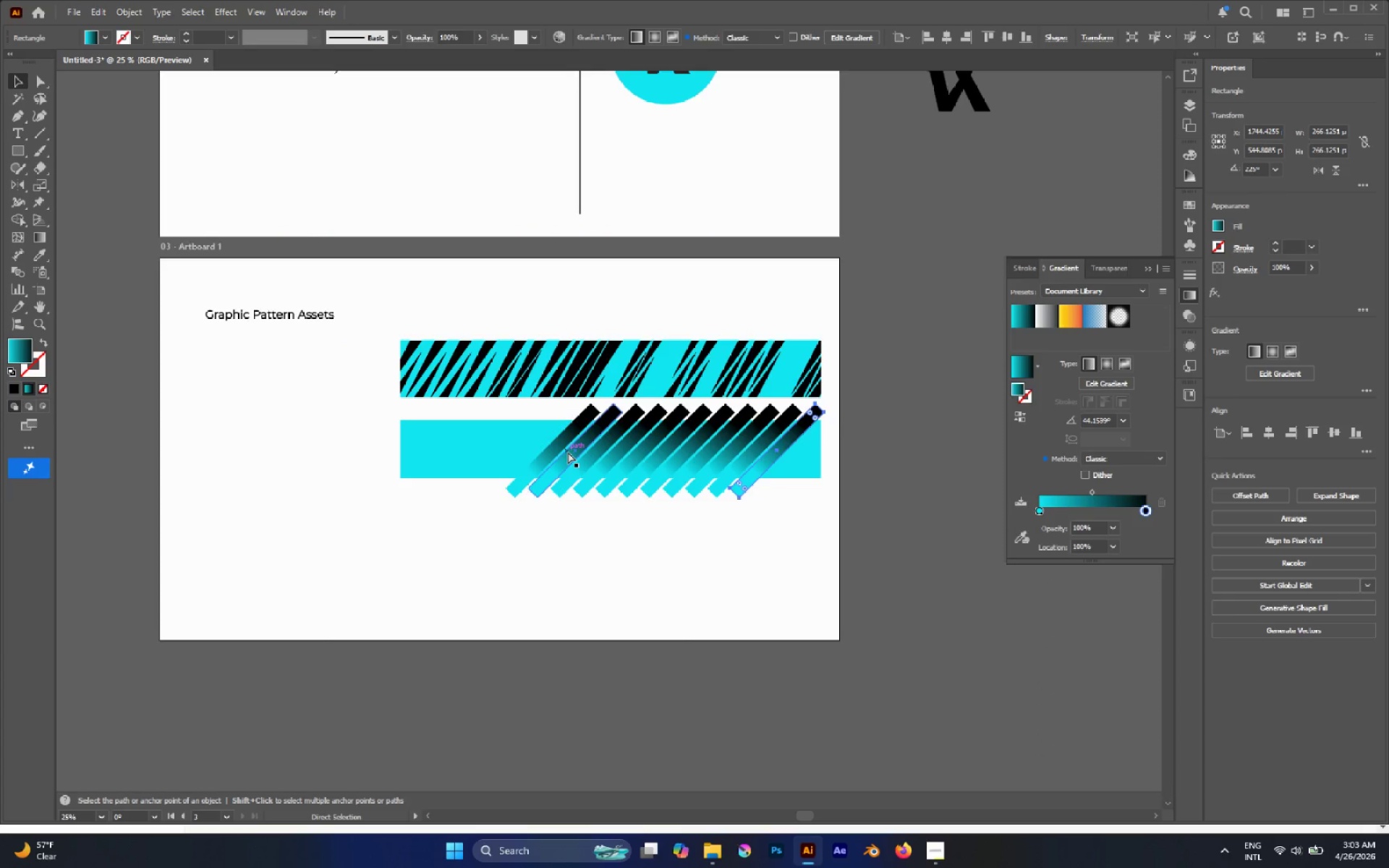 
key(Control+D)
 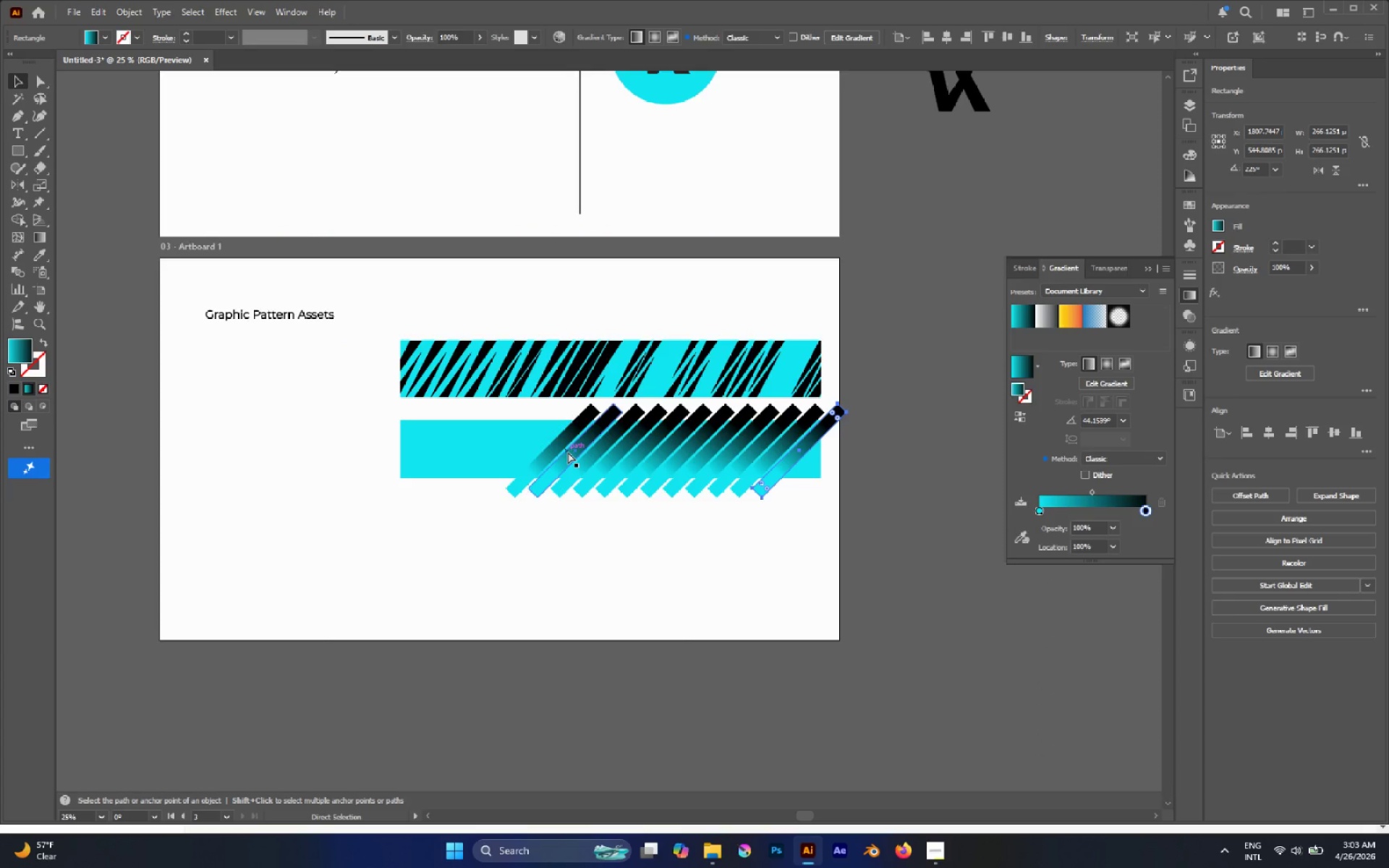 
key(Control+D)
 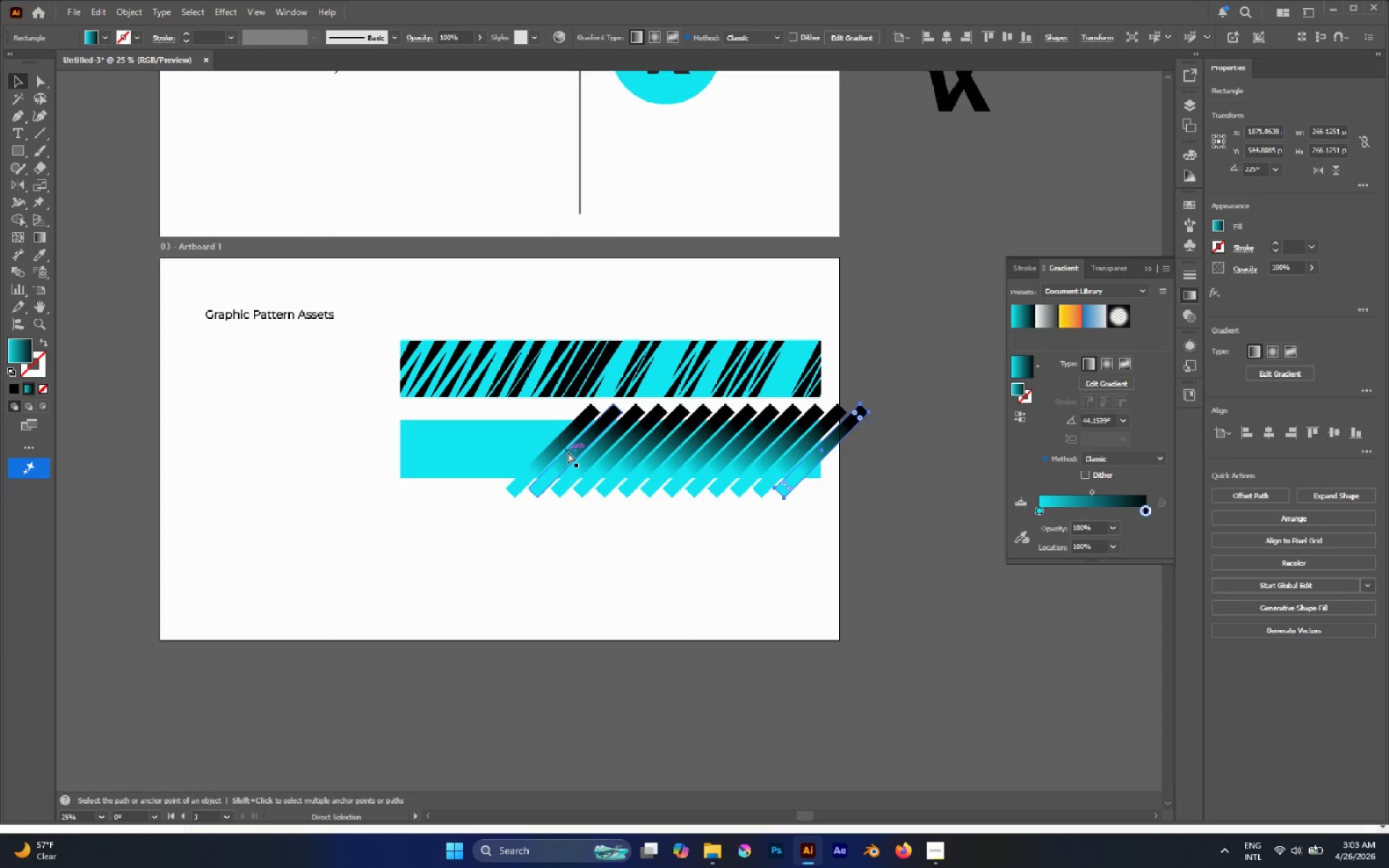 
key(Control+D)
 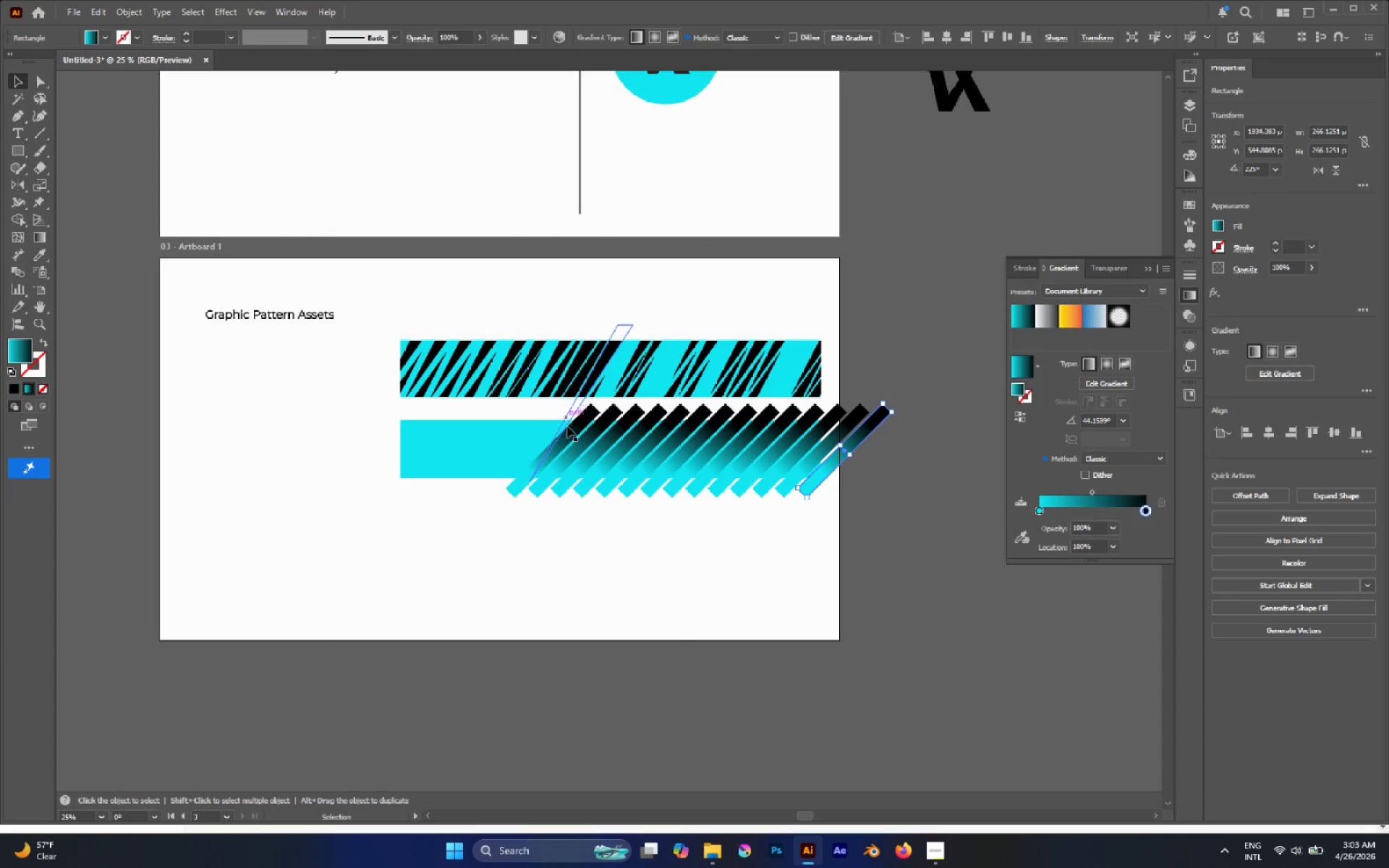 
left_click_drag(start_coordinate=[865, 550], to_coordinate=[485, 493])
 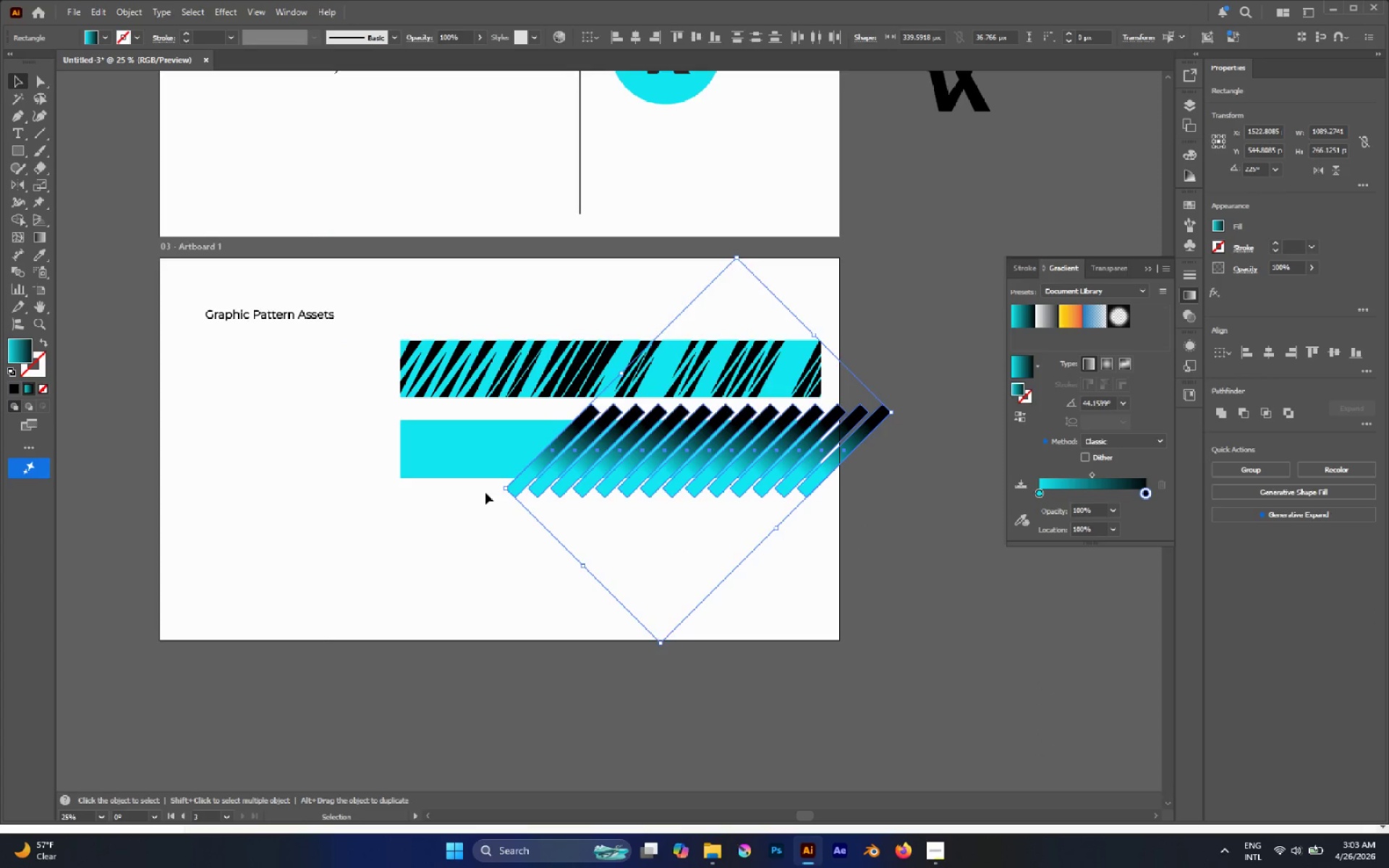 
key(Control+G)
 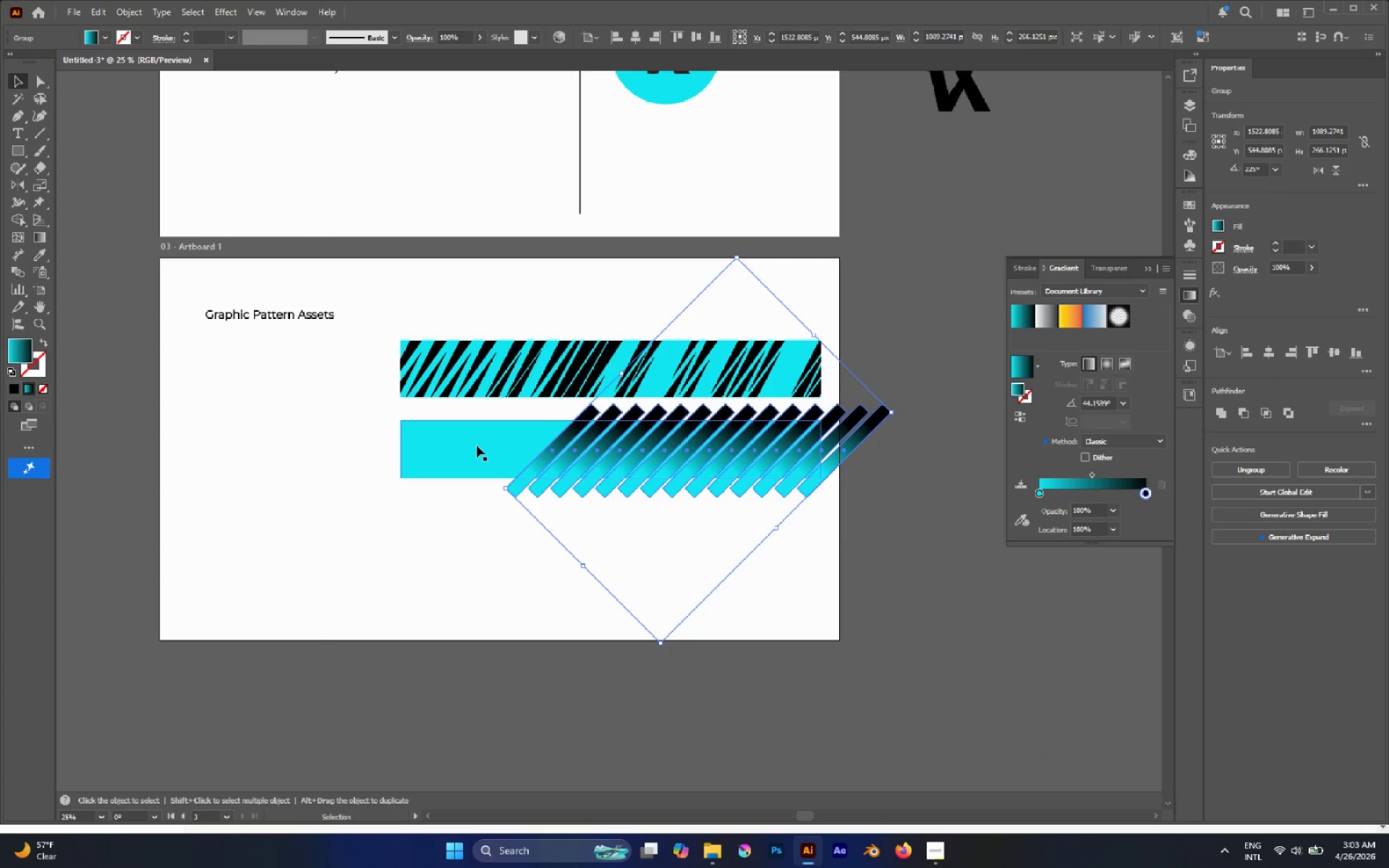 
left_click([477, 446])
 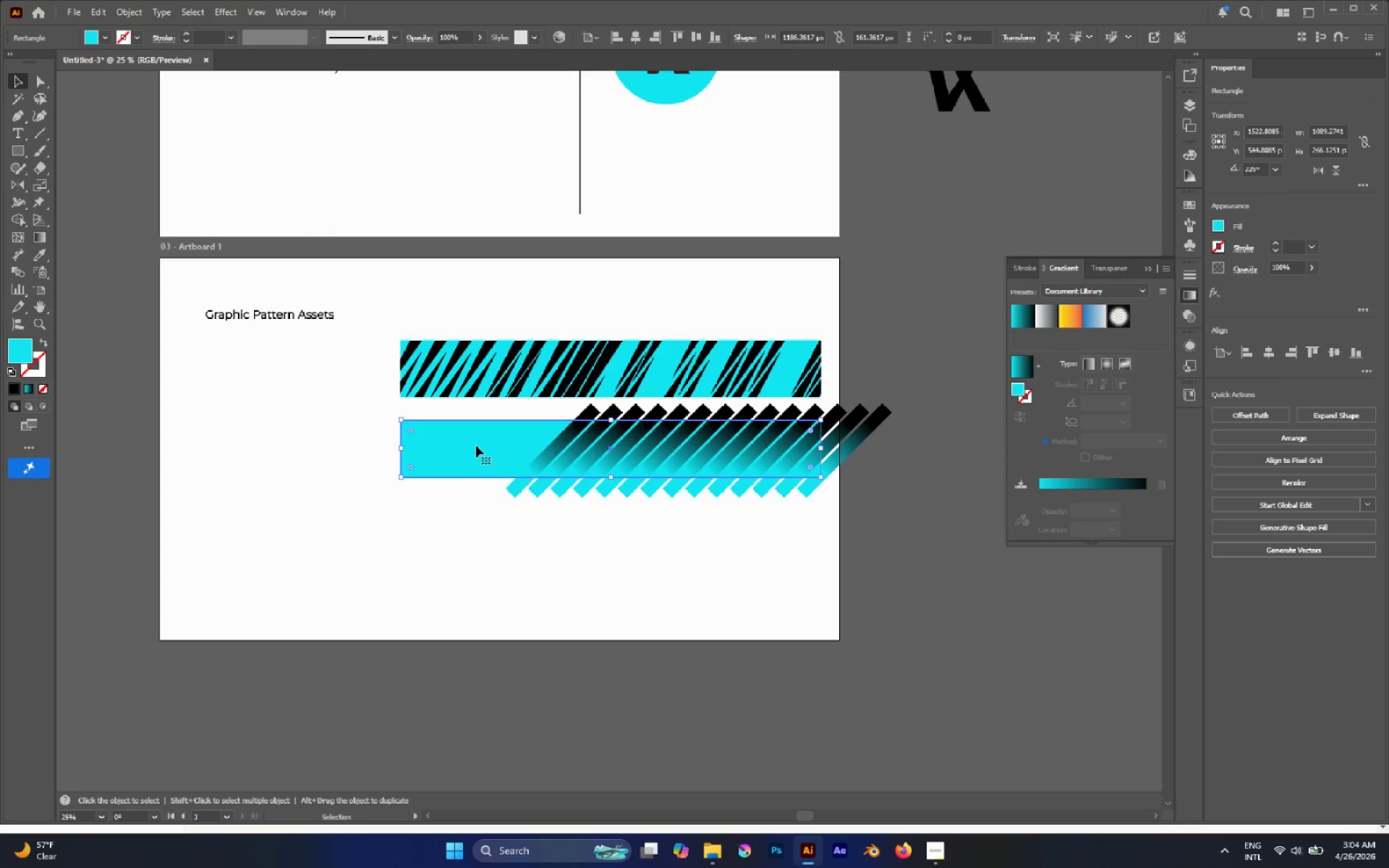 
key(Control+C)
 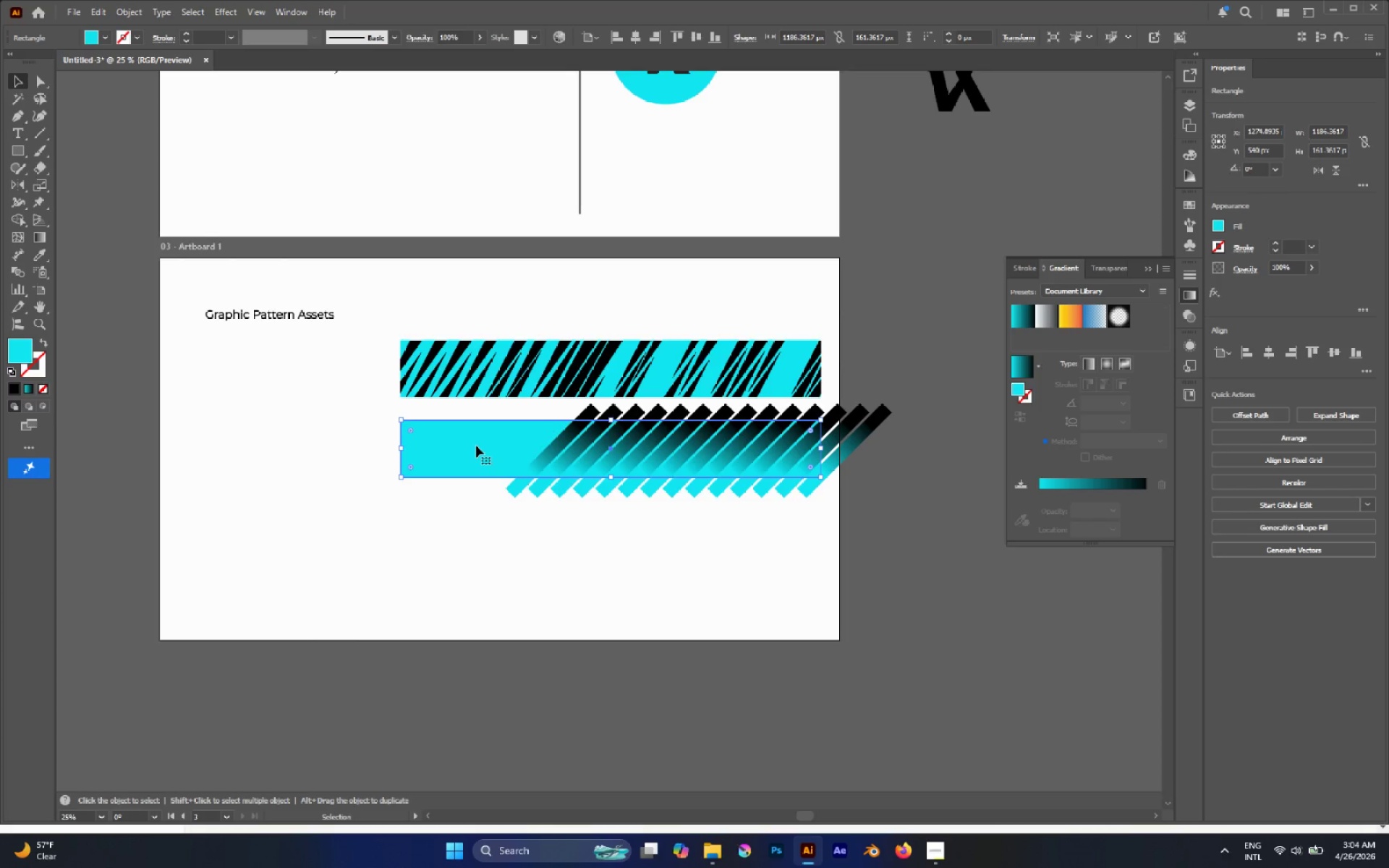 
key(Control+Shift+V)
 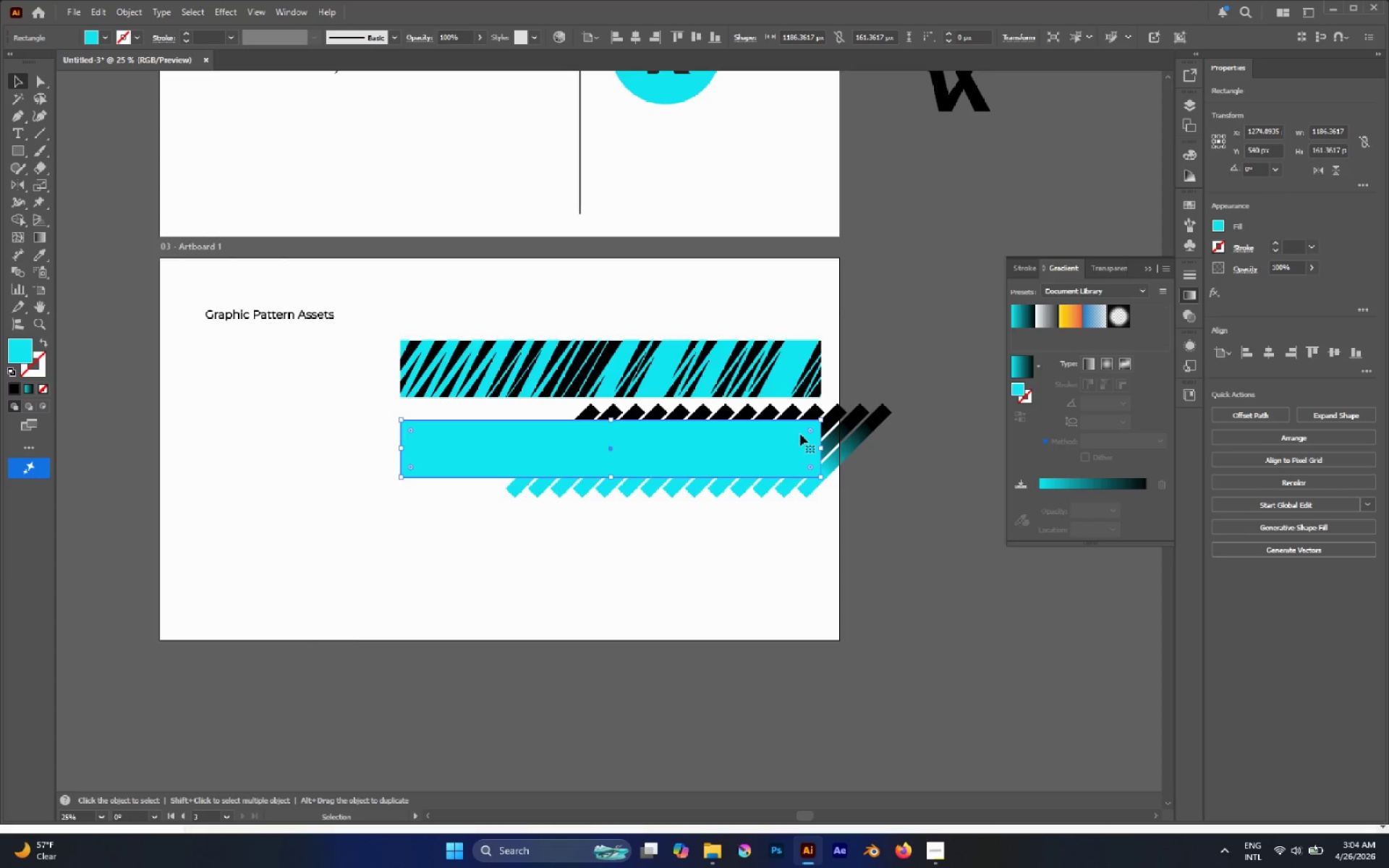 
hold_key(key=ShiftLeft, duration=0.58)
left_click([860, 433])
 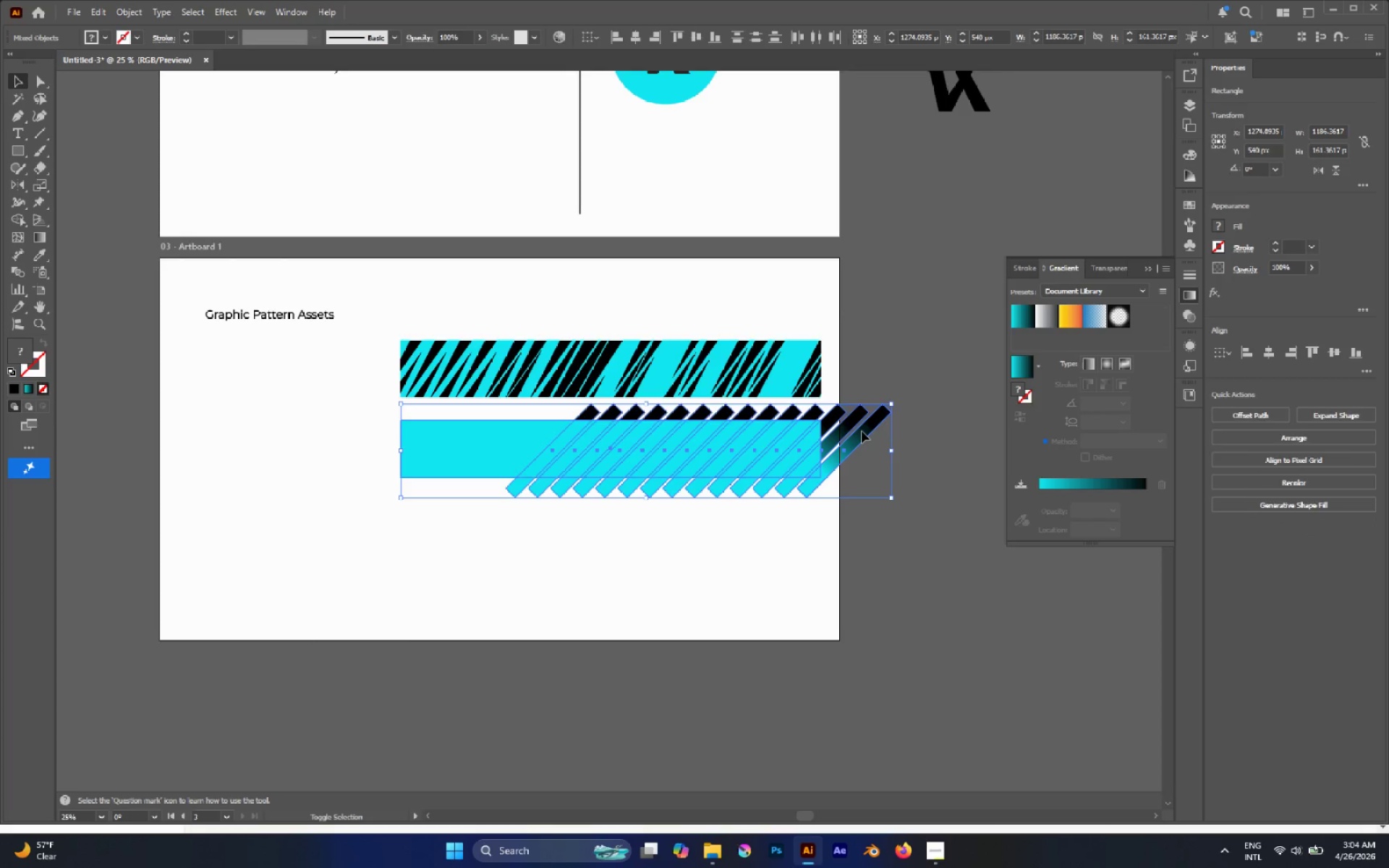 
right_click([862, 431])
 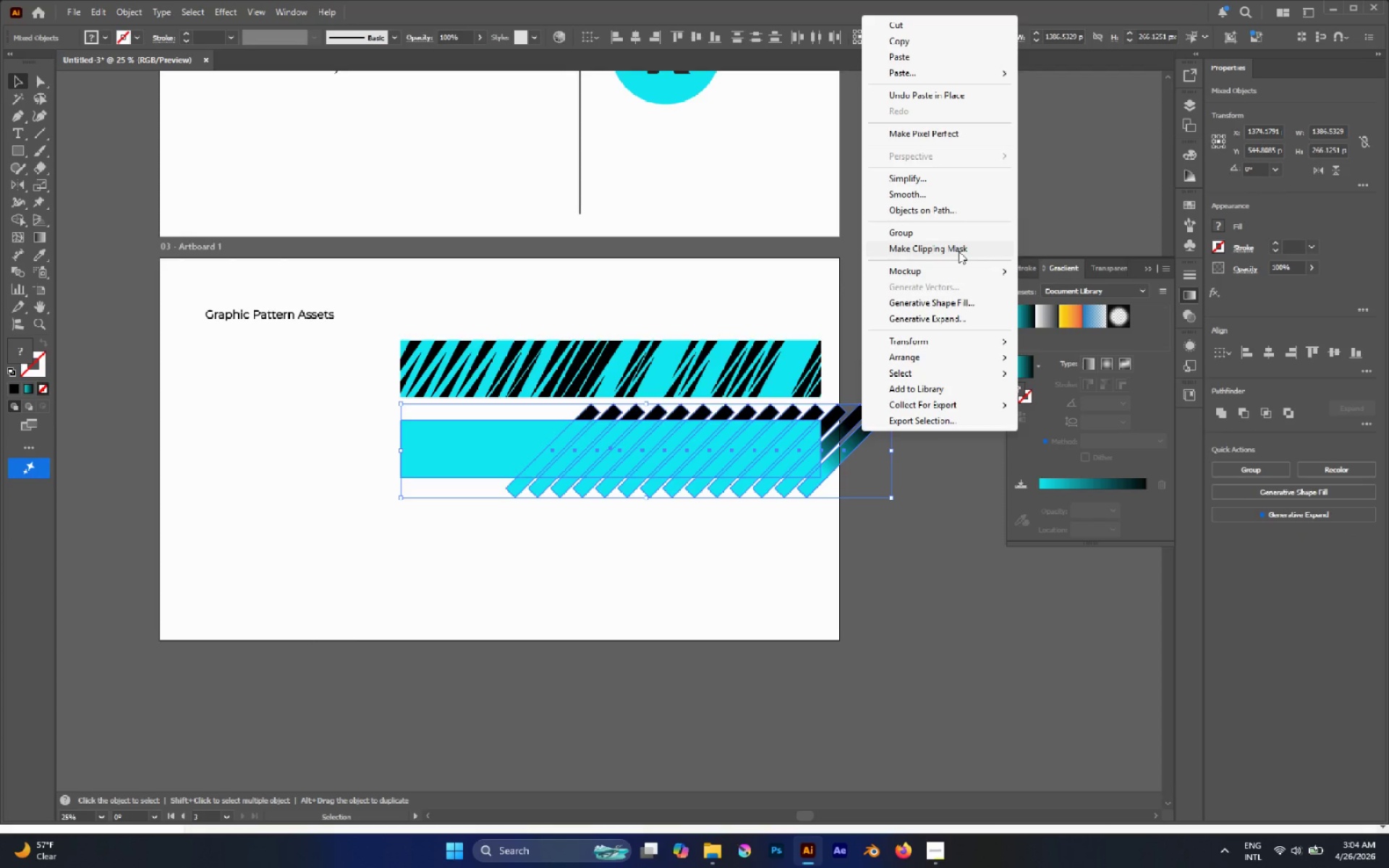 
left_click([901, 358])
 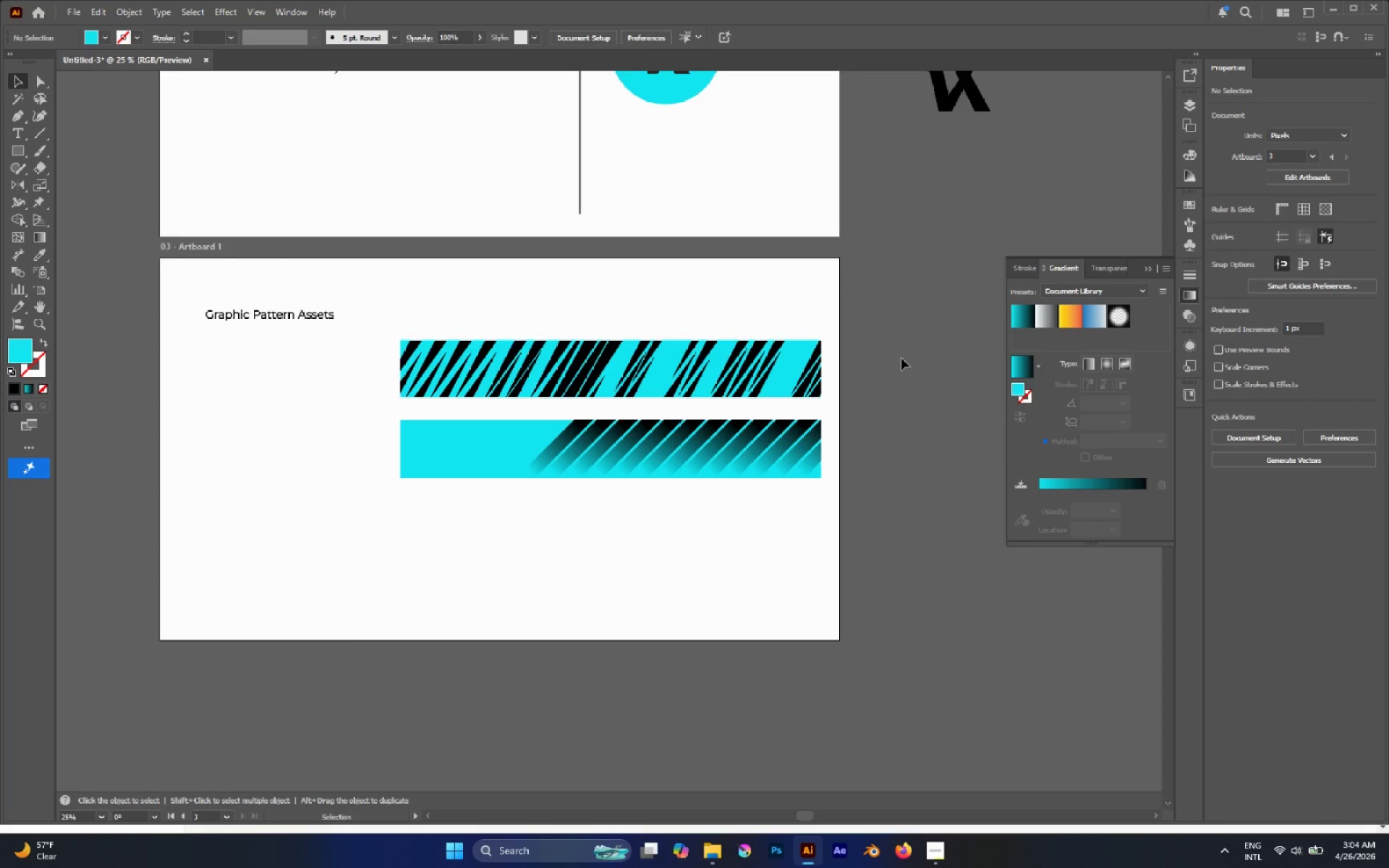 
wait(13.11)
 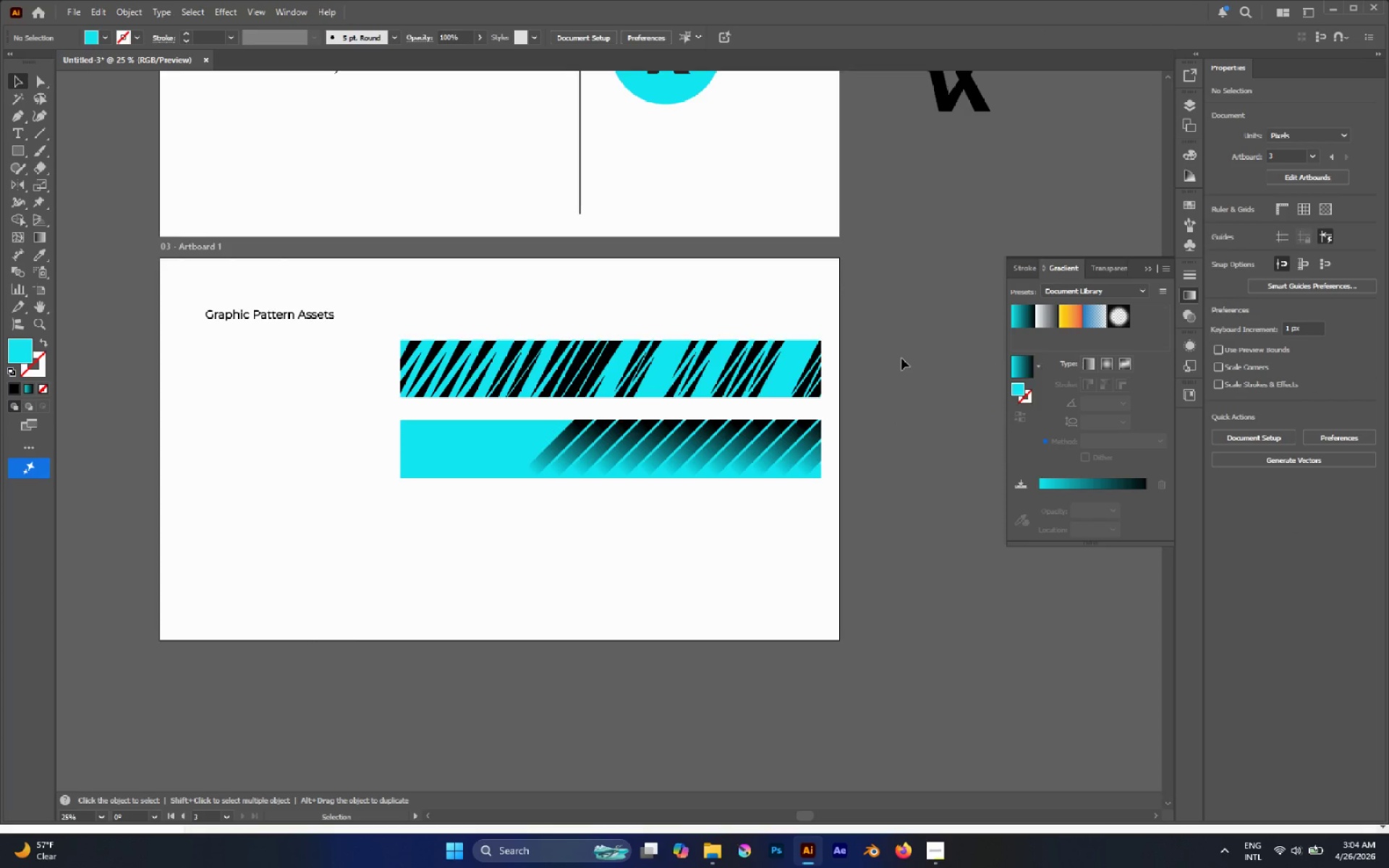 
key(A)
 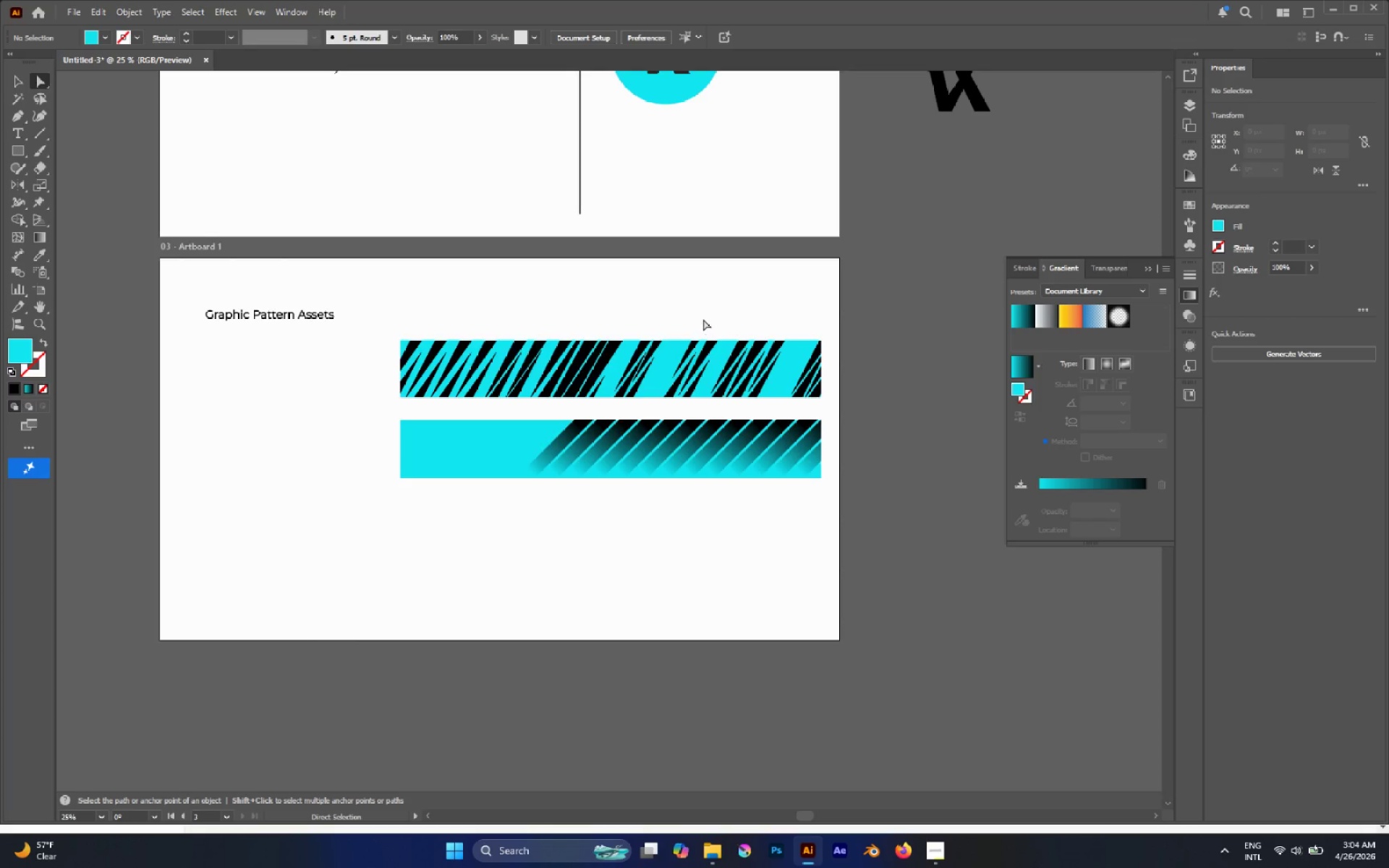 
key(Control+Y)
 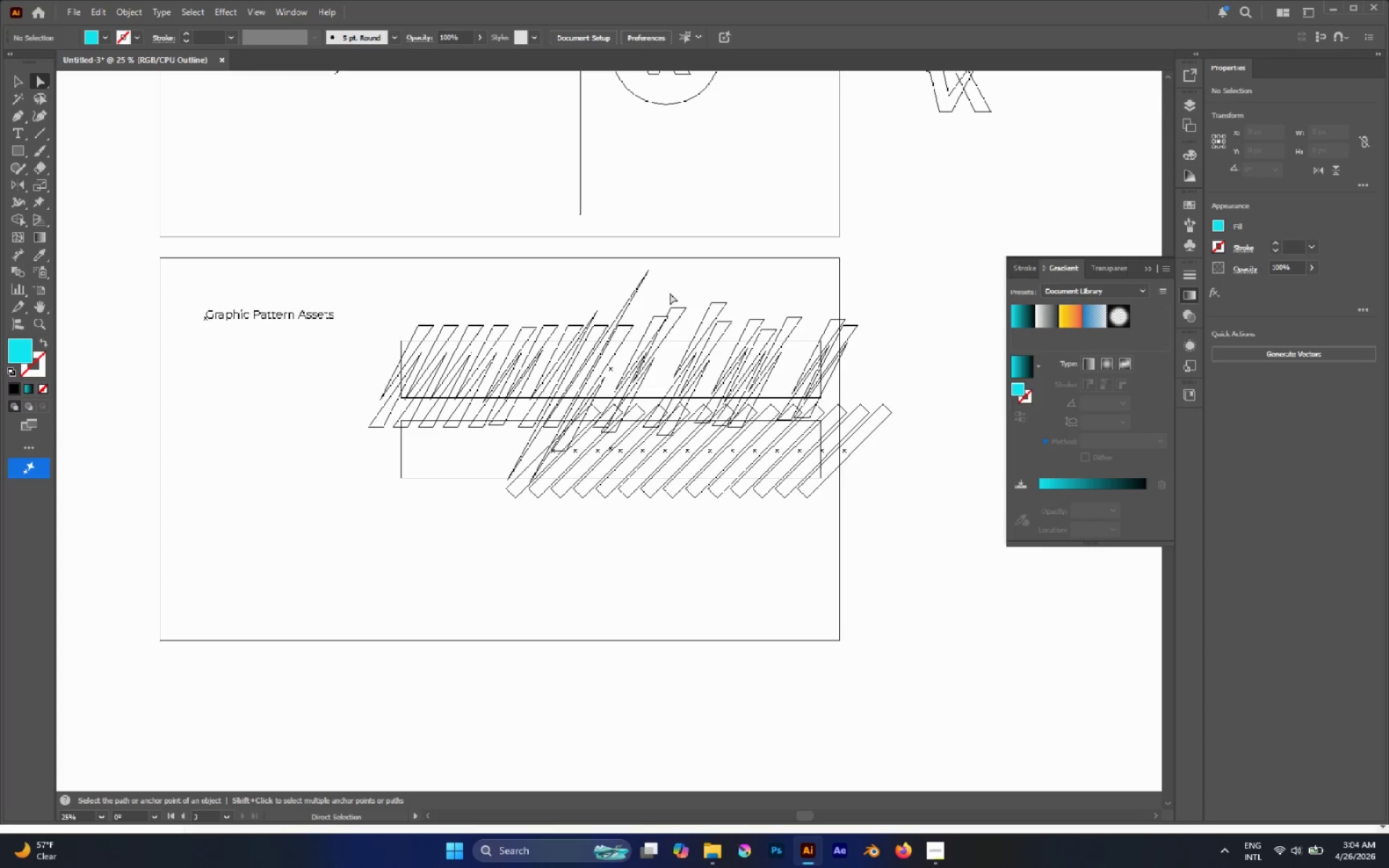 
hold_key(key=AltLeft, duration=4.09)
left_click([531, 297])
 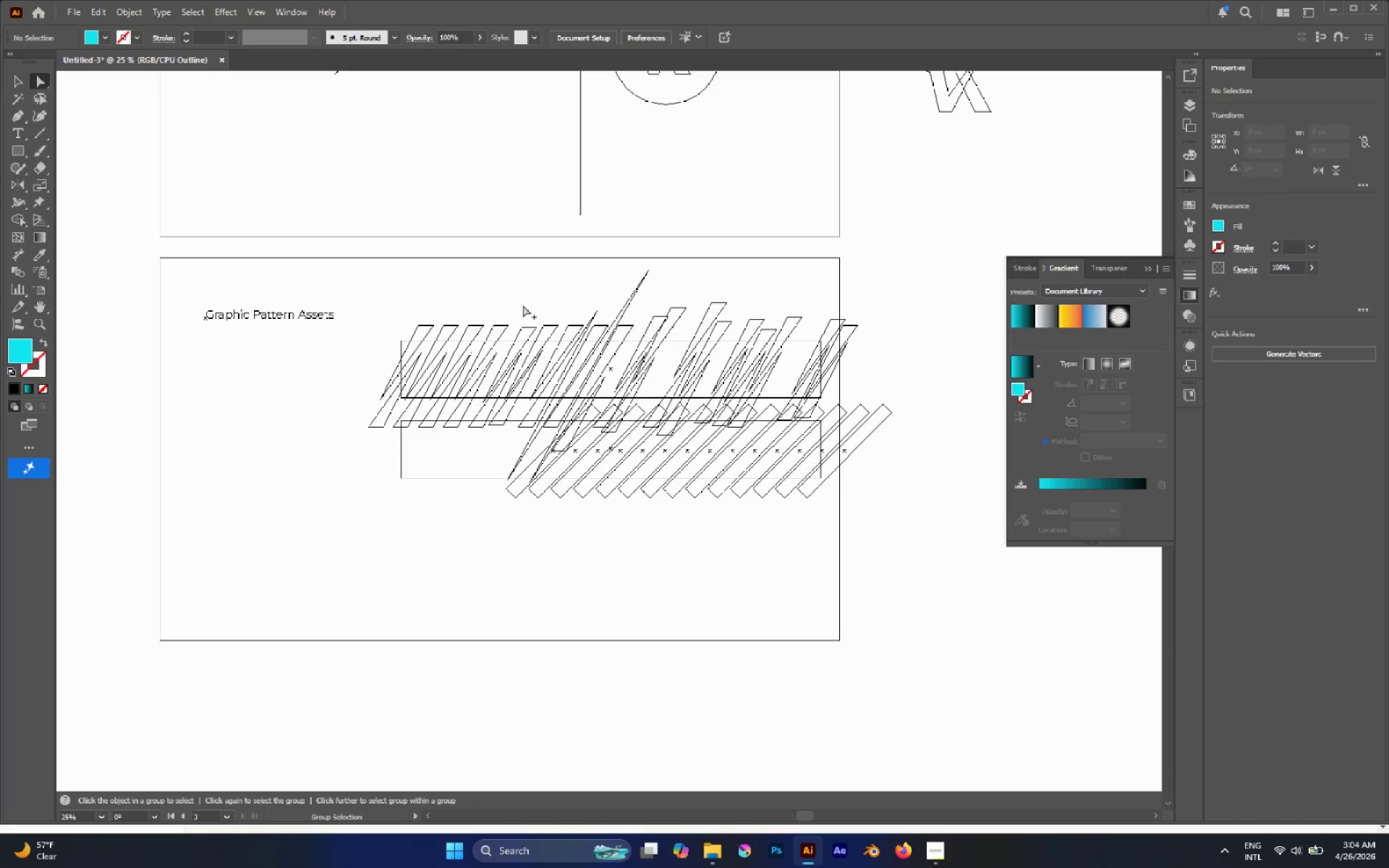 
left_click_drag(start_coordinate=[521, 310], to_coordinate=[729, 333])
 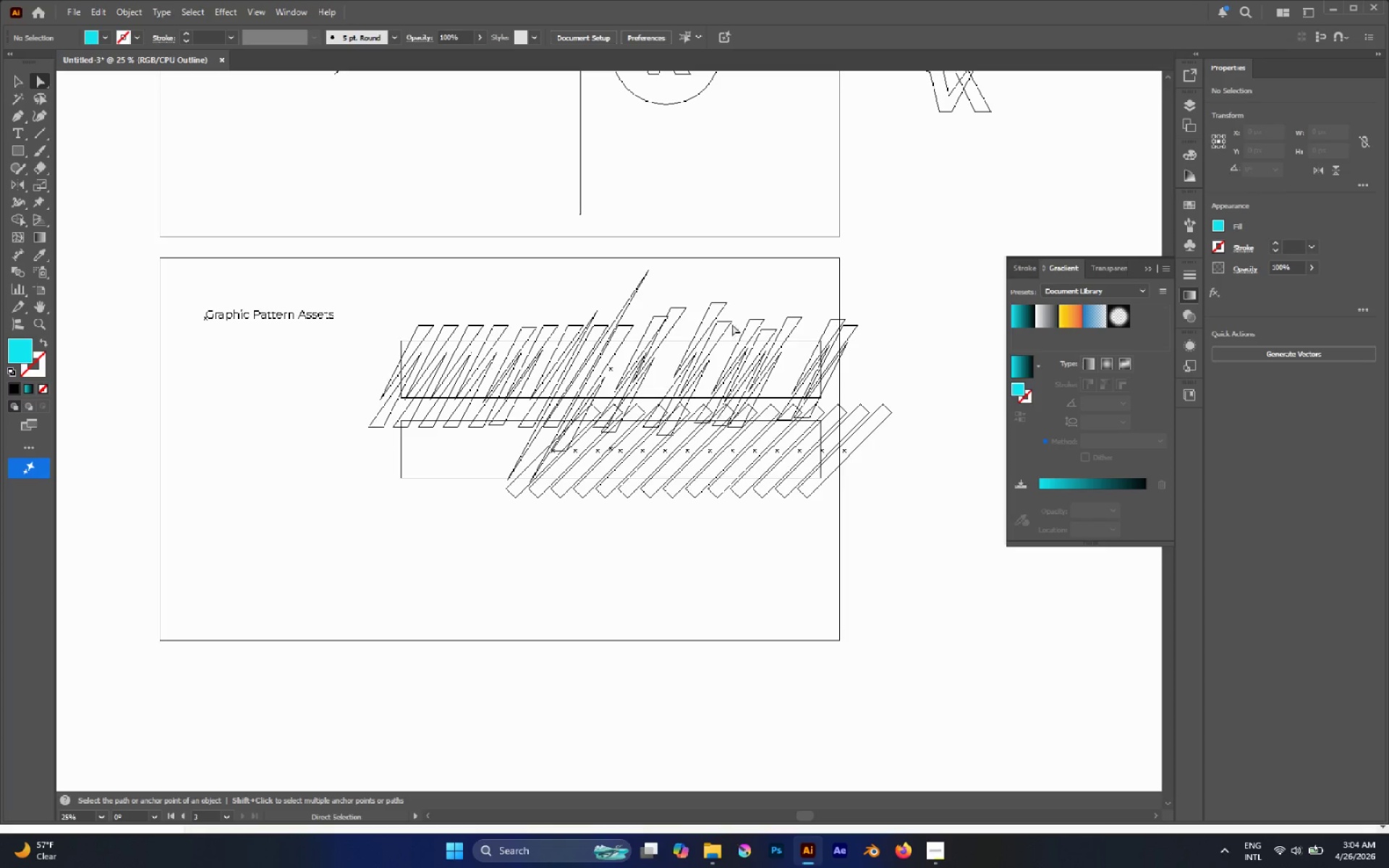 
double_click([732, 319])
 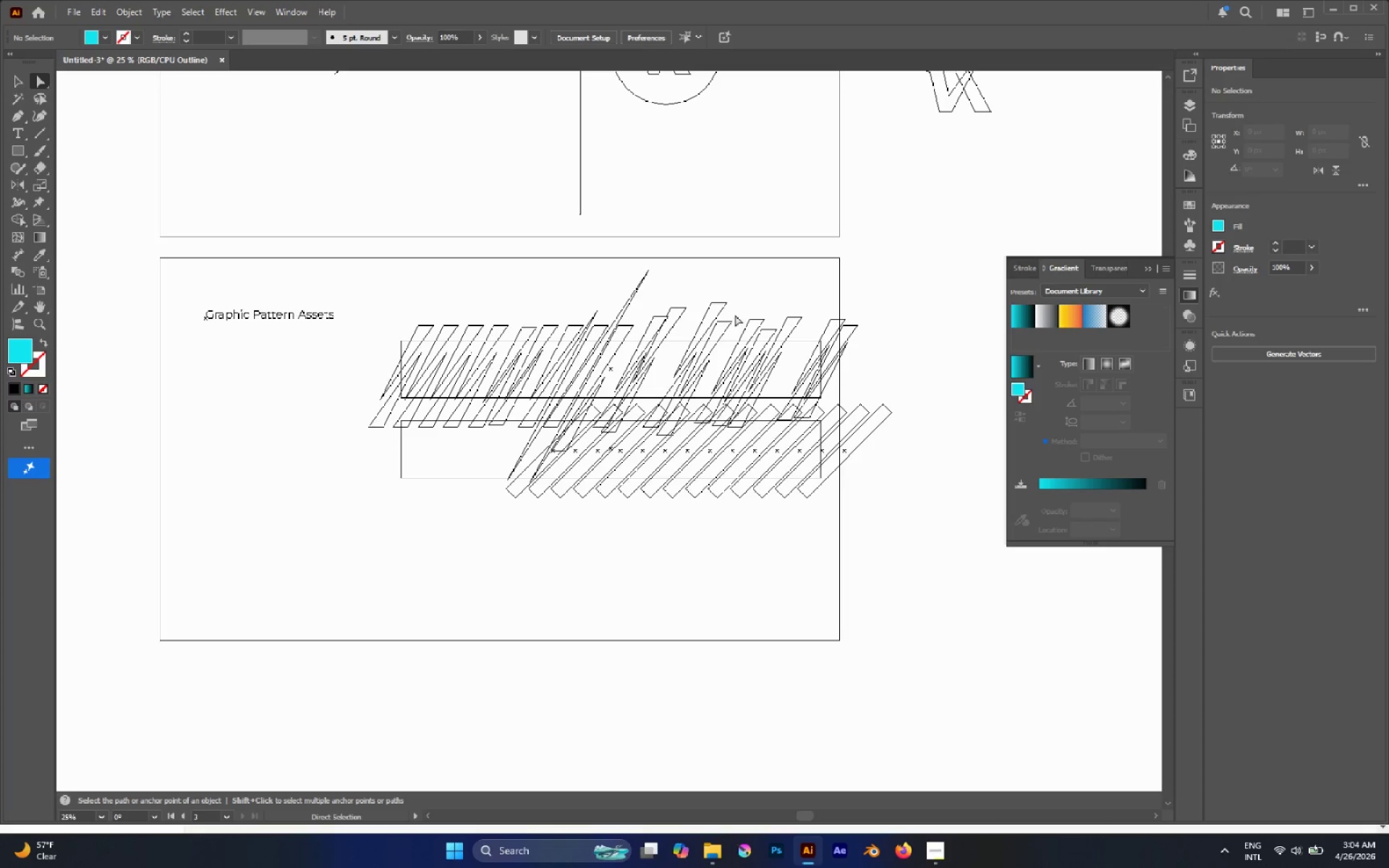 
hold_key(key=AltLeft, duration=1.66)
left_click_drag(start_coordinate=[747, 295], to_coordinate=[560, 331])
 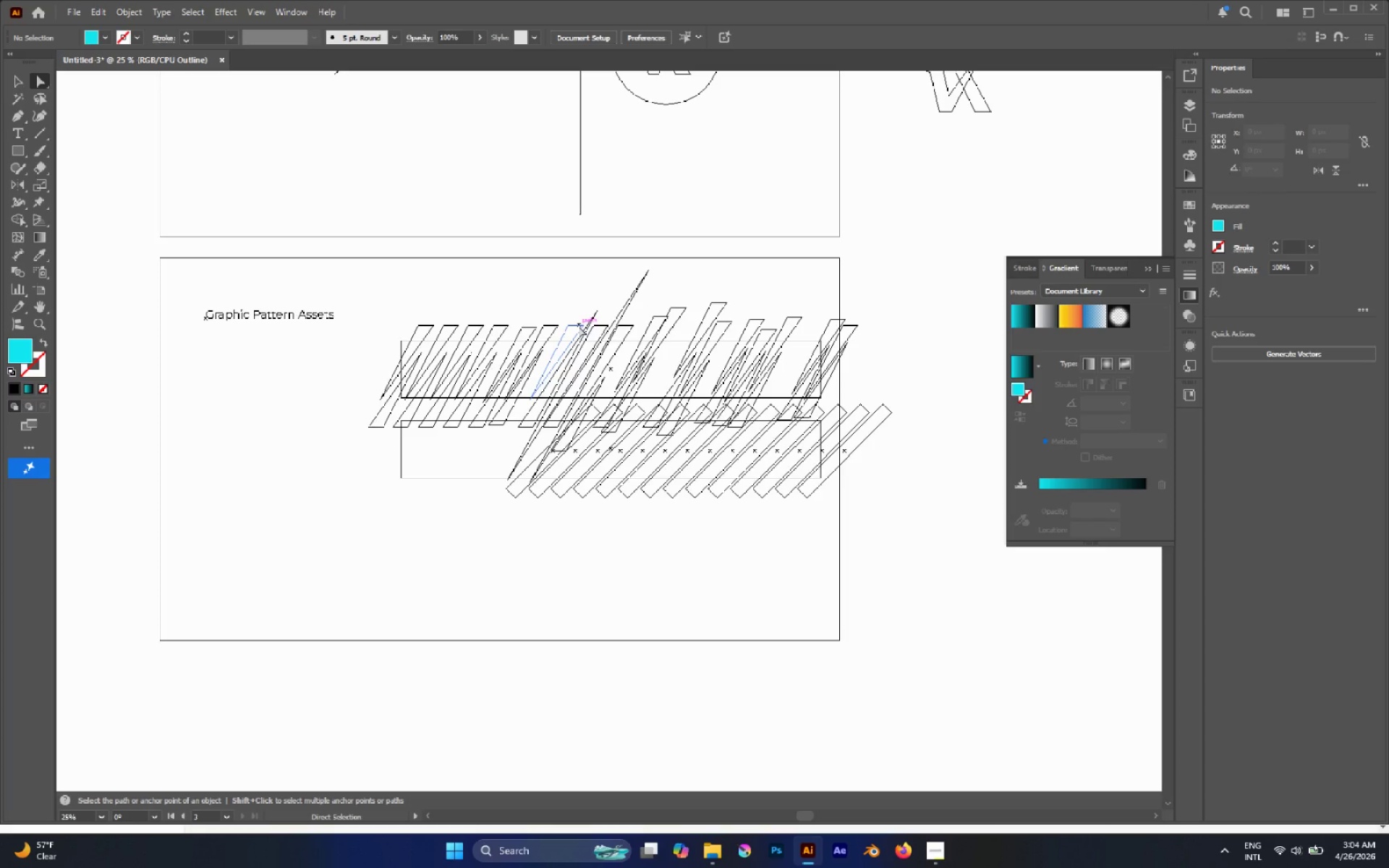 
key(Control+Y)
 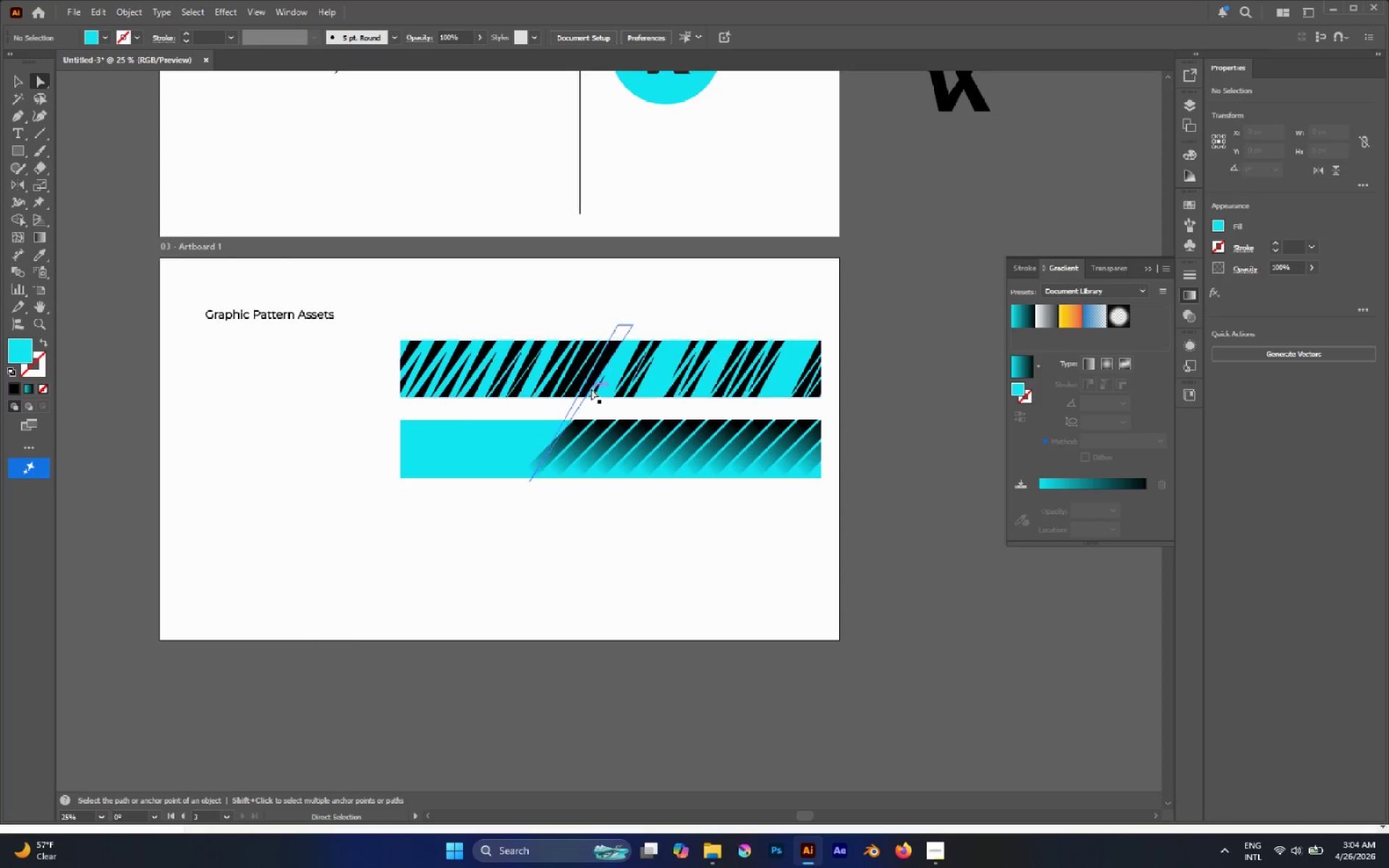 
left_click([564, 373])
 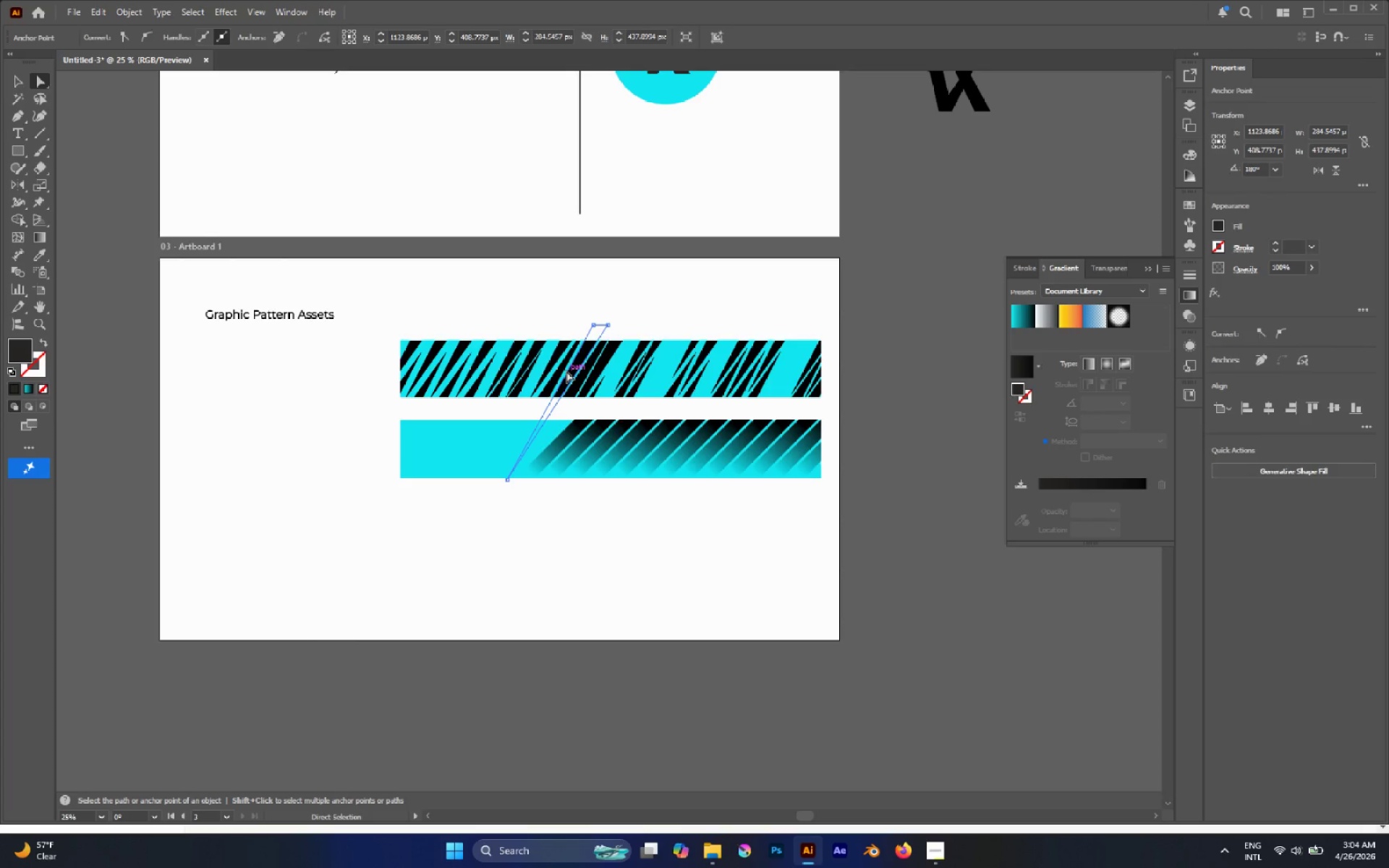 
left_click([566, 371])
 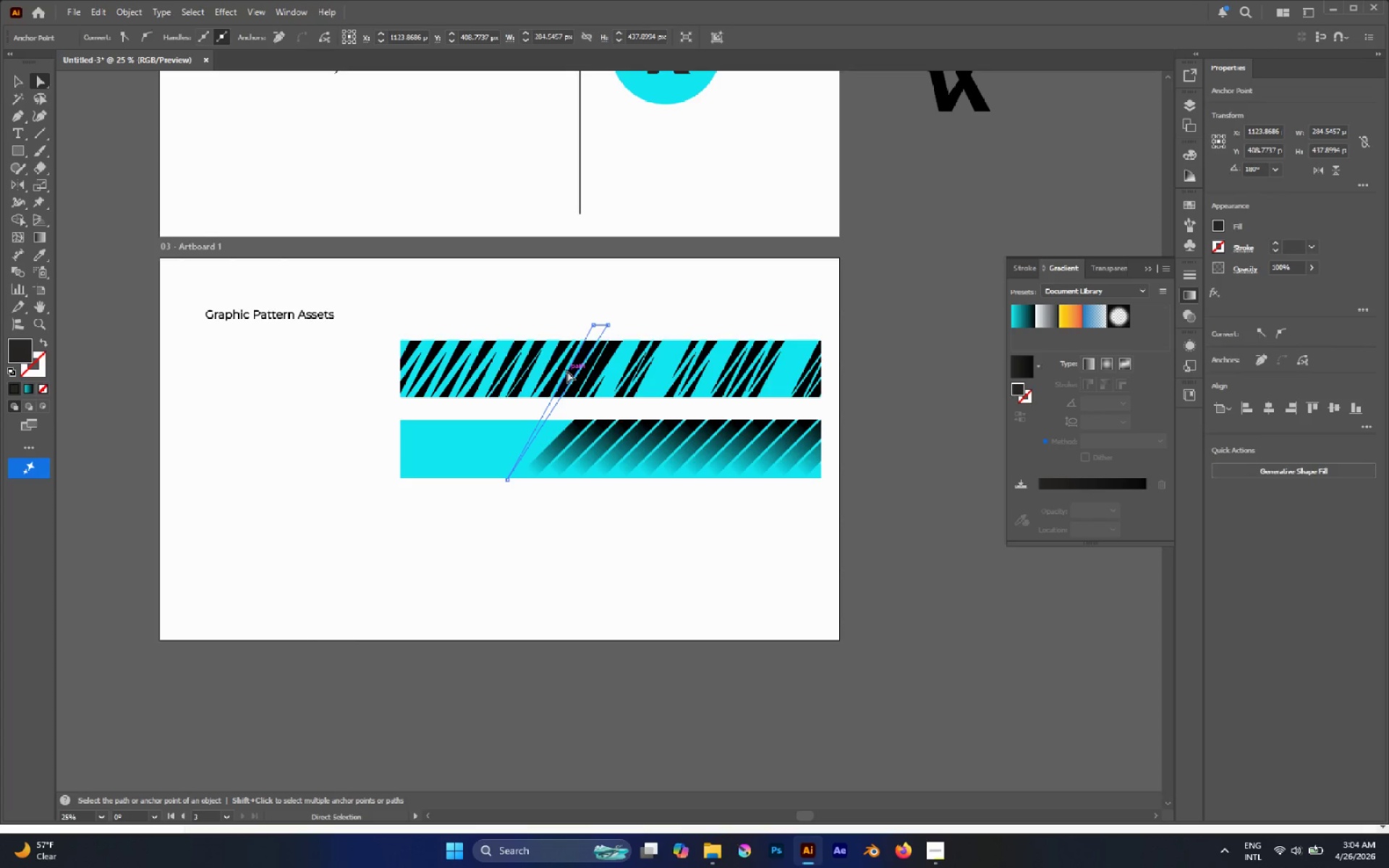 
key(Delete)
 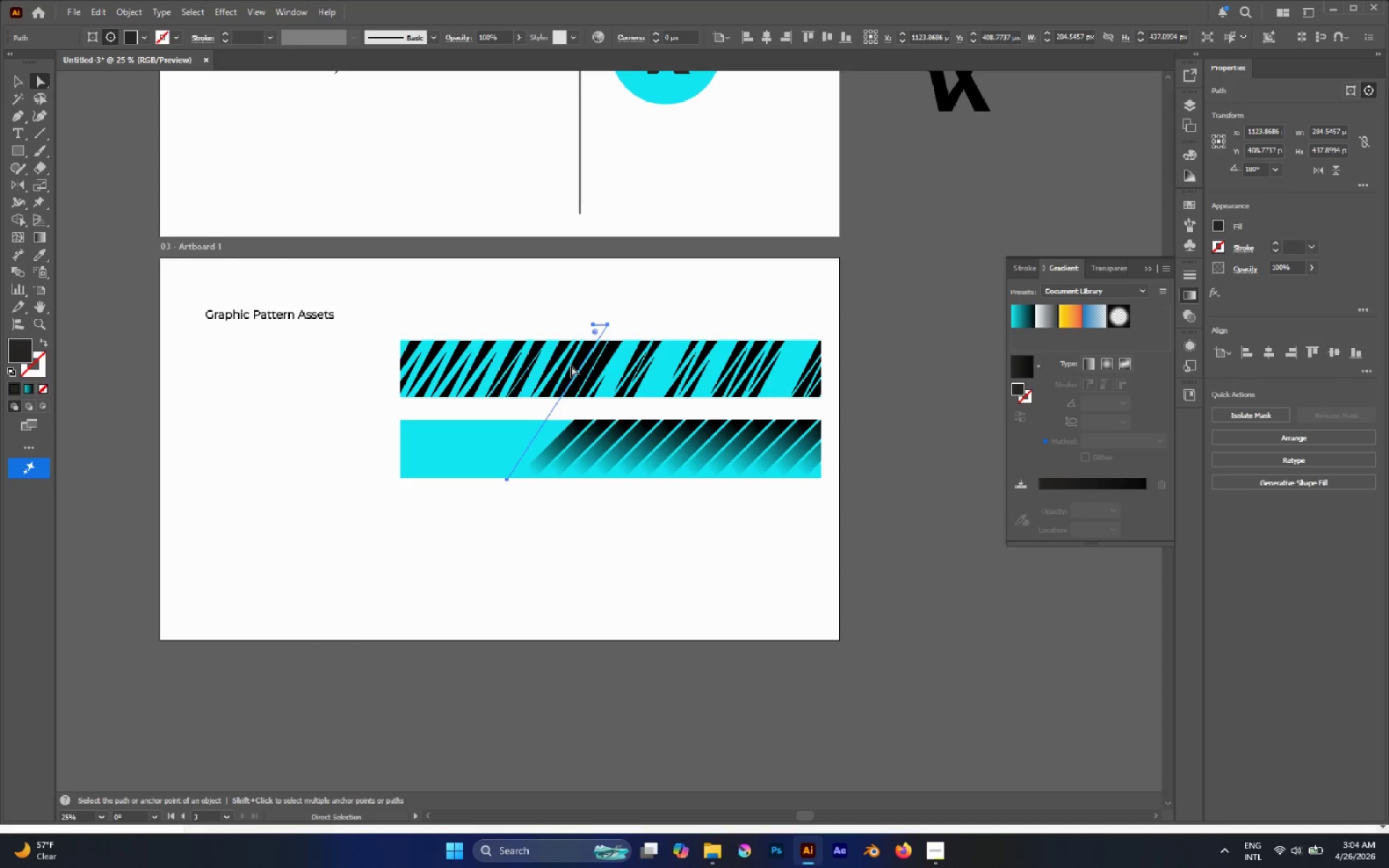 
key(Delete)
 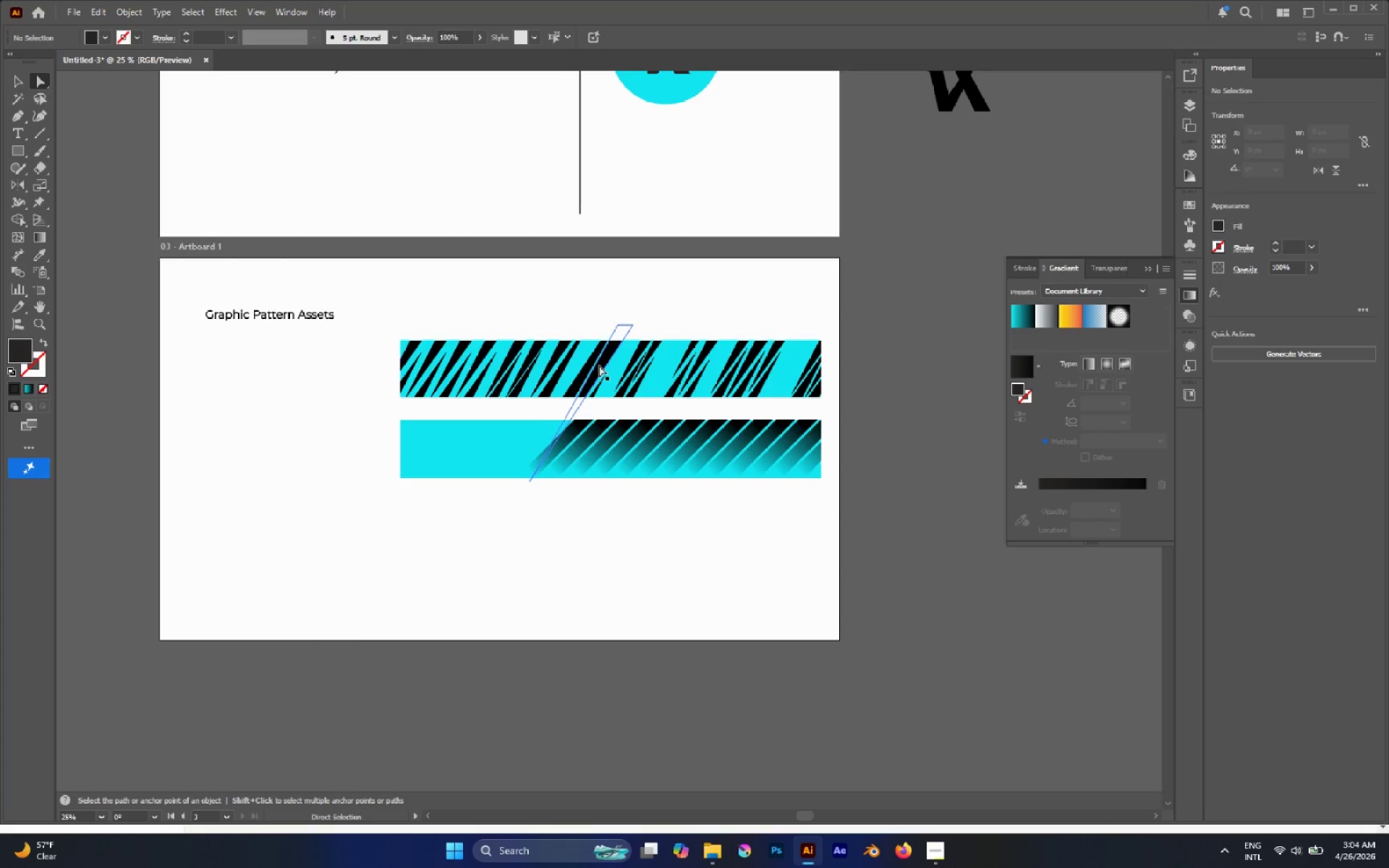 
left_click([599, 365])
 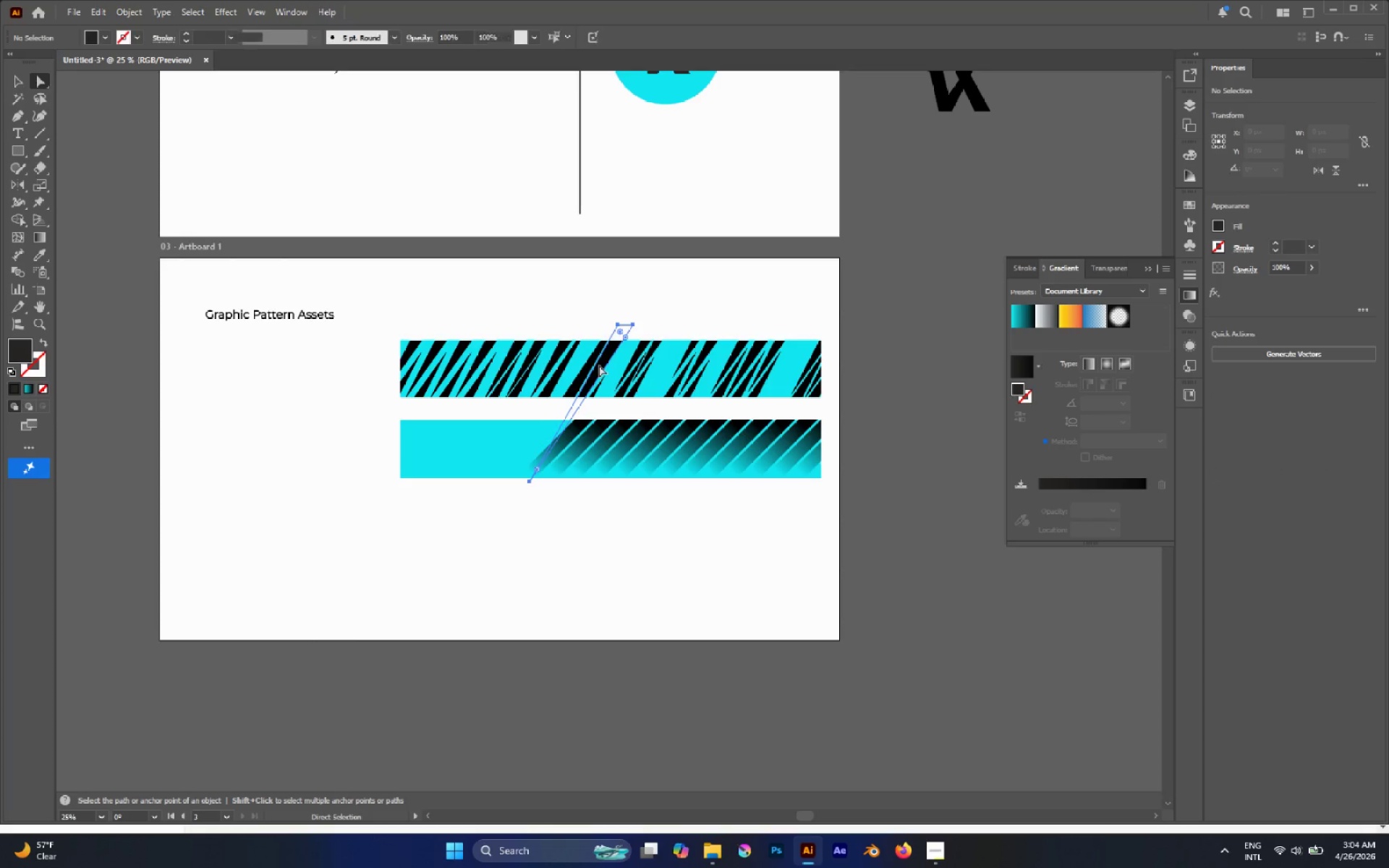 
key(Delete)
 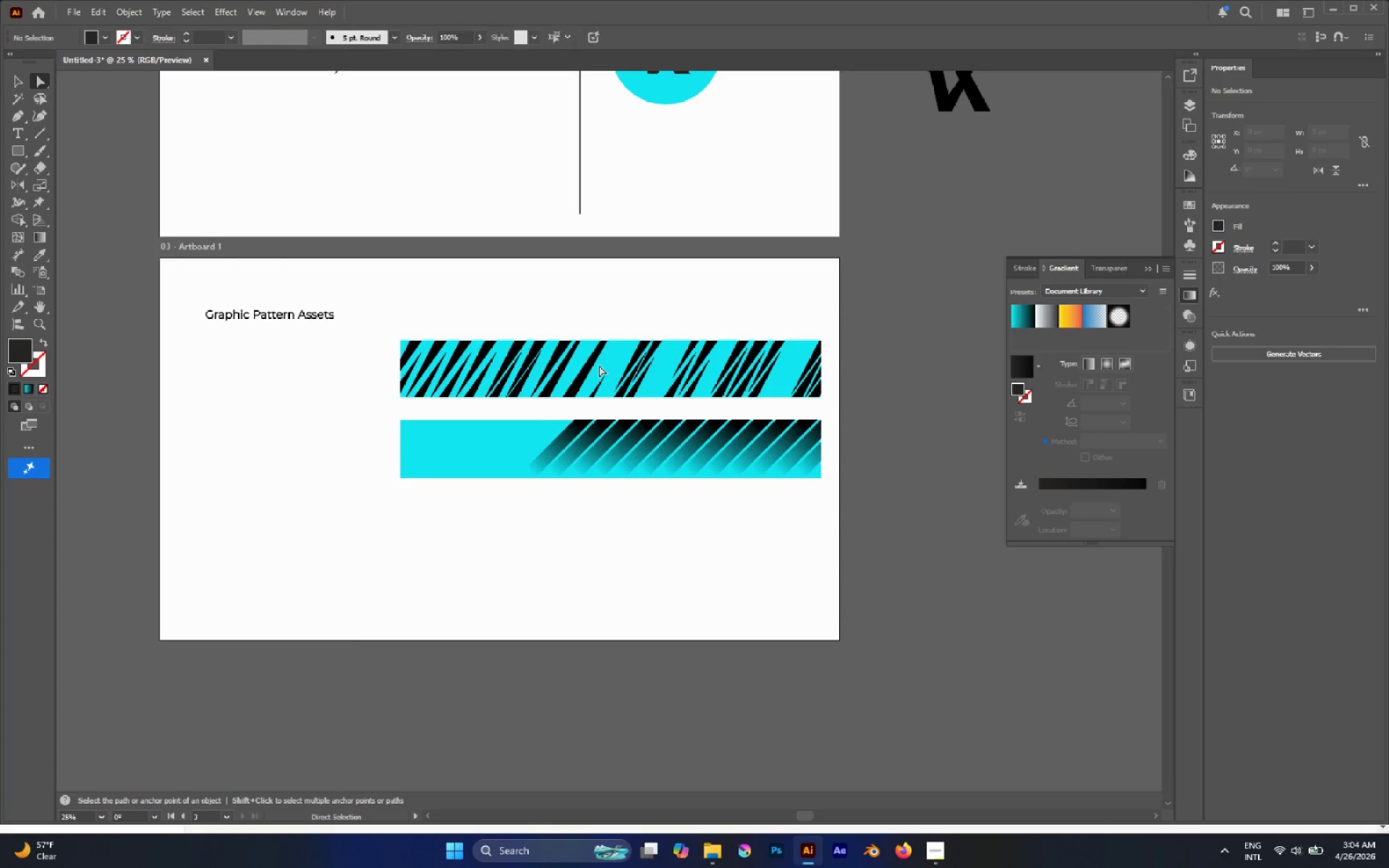 
key(Delete)
 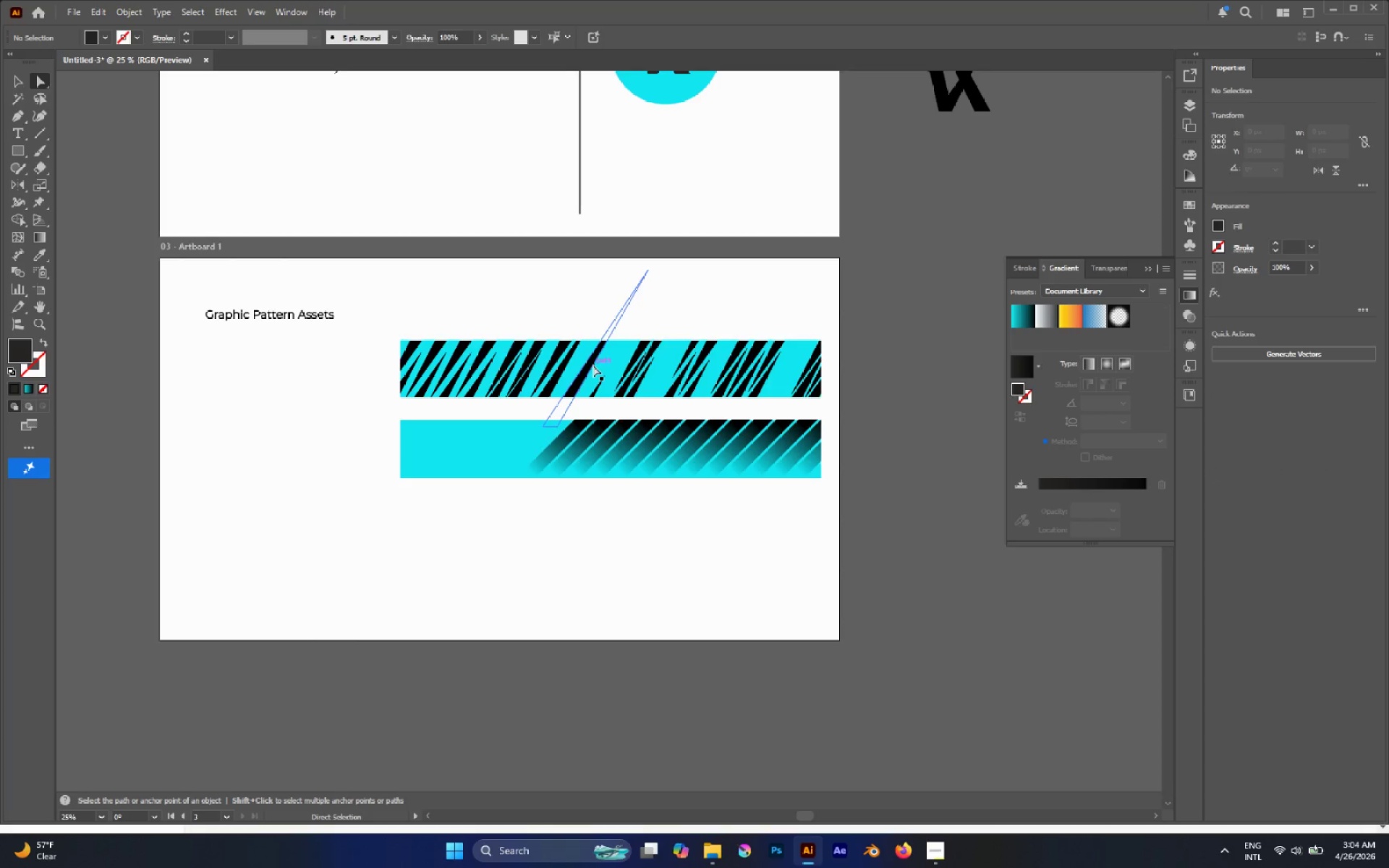 
left_click([592, 365])
 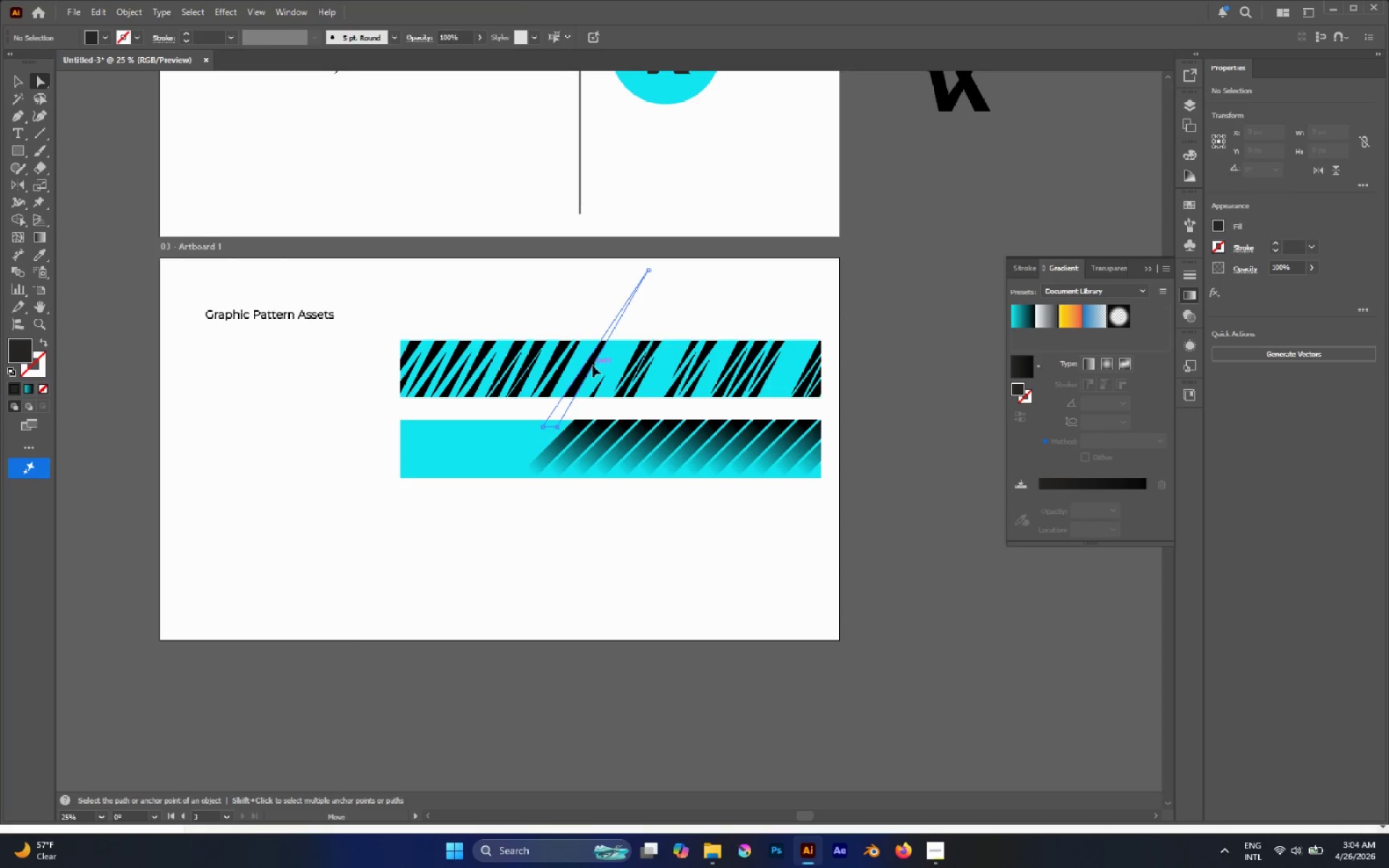 
key(Delete)
 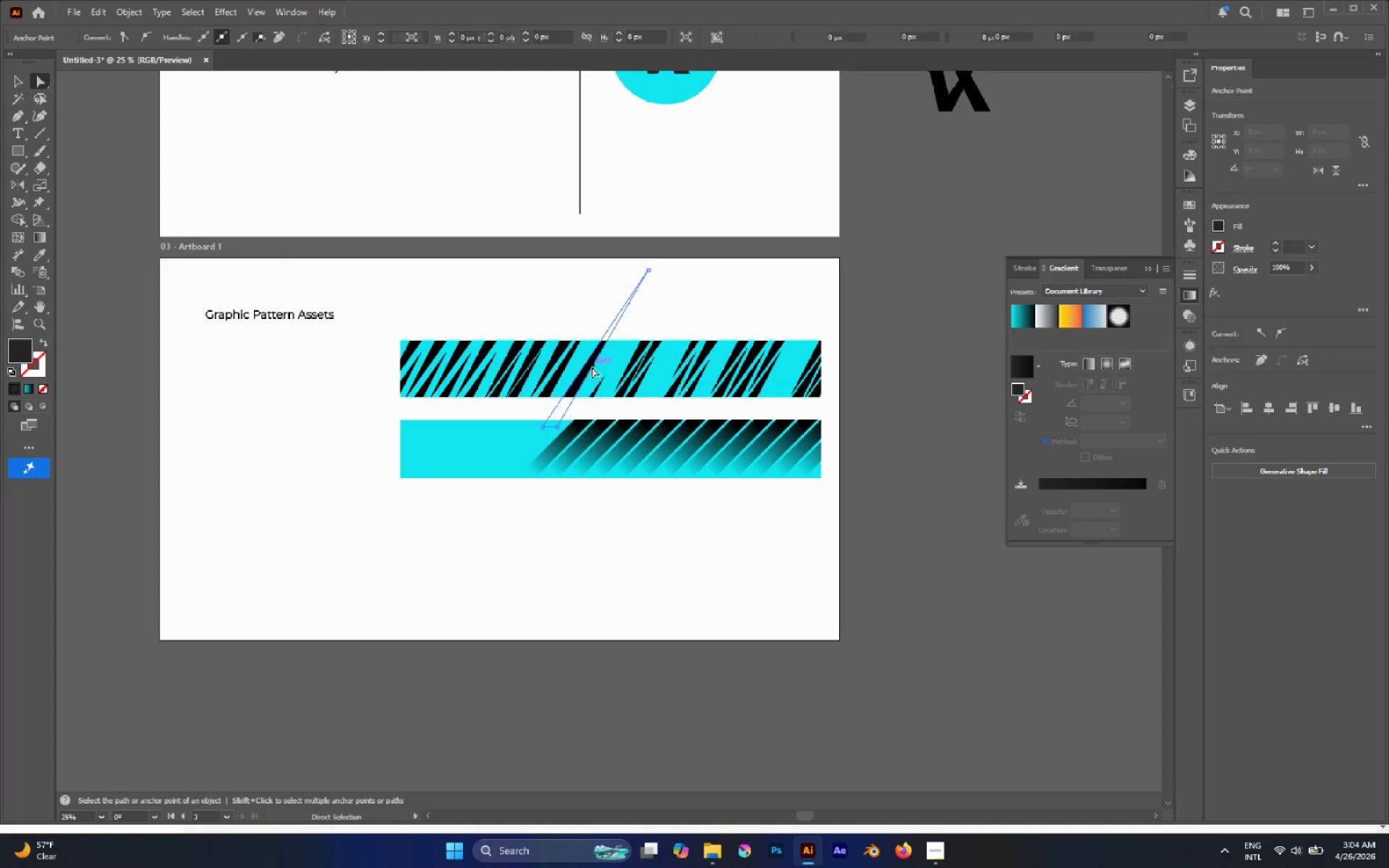 
hold_key(key=Delete, duration=0.83)
 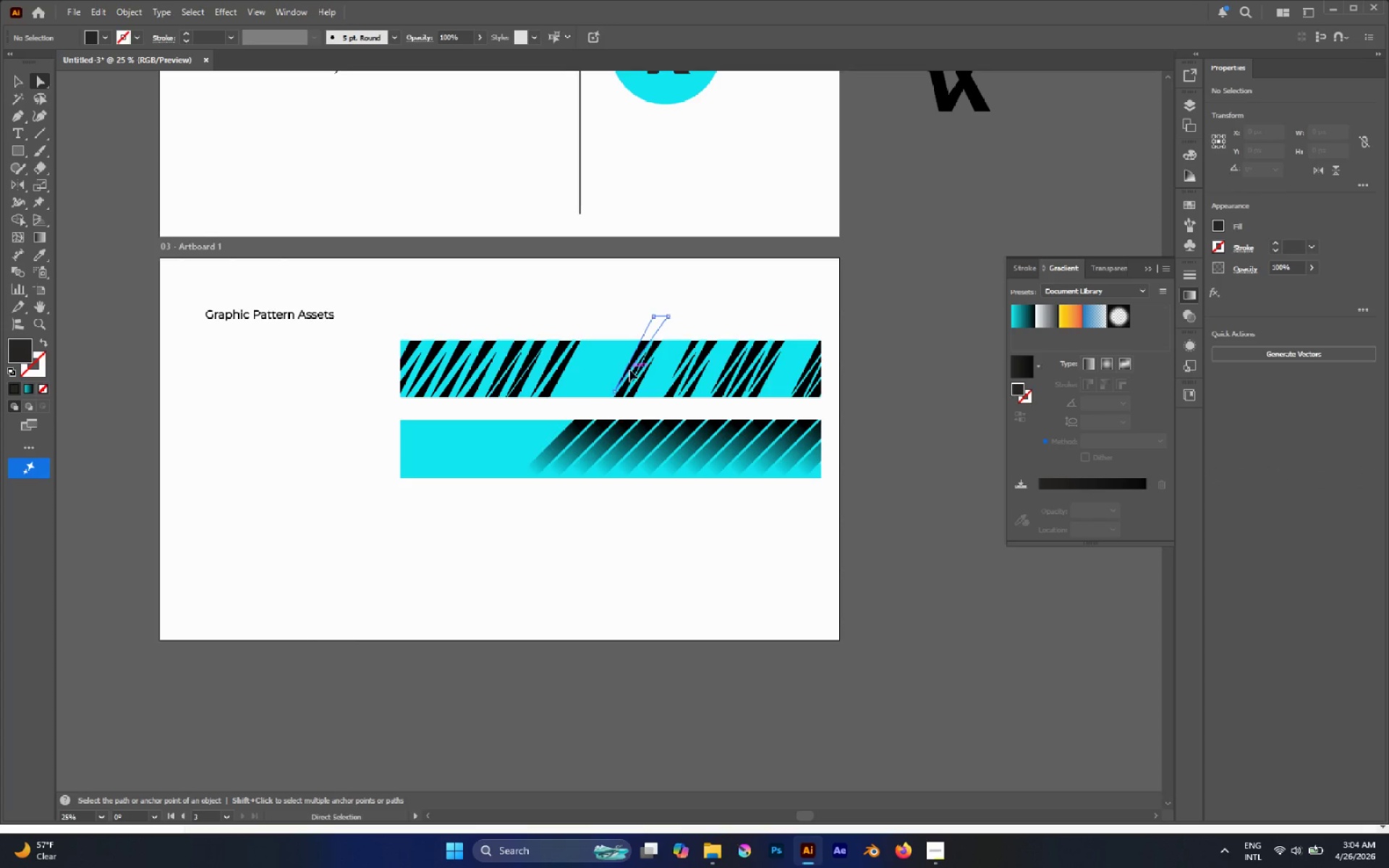 
left_click([599, 386])
 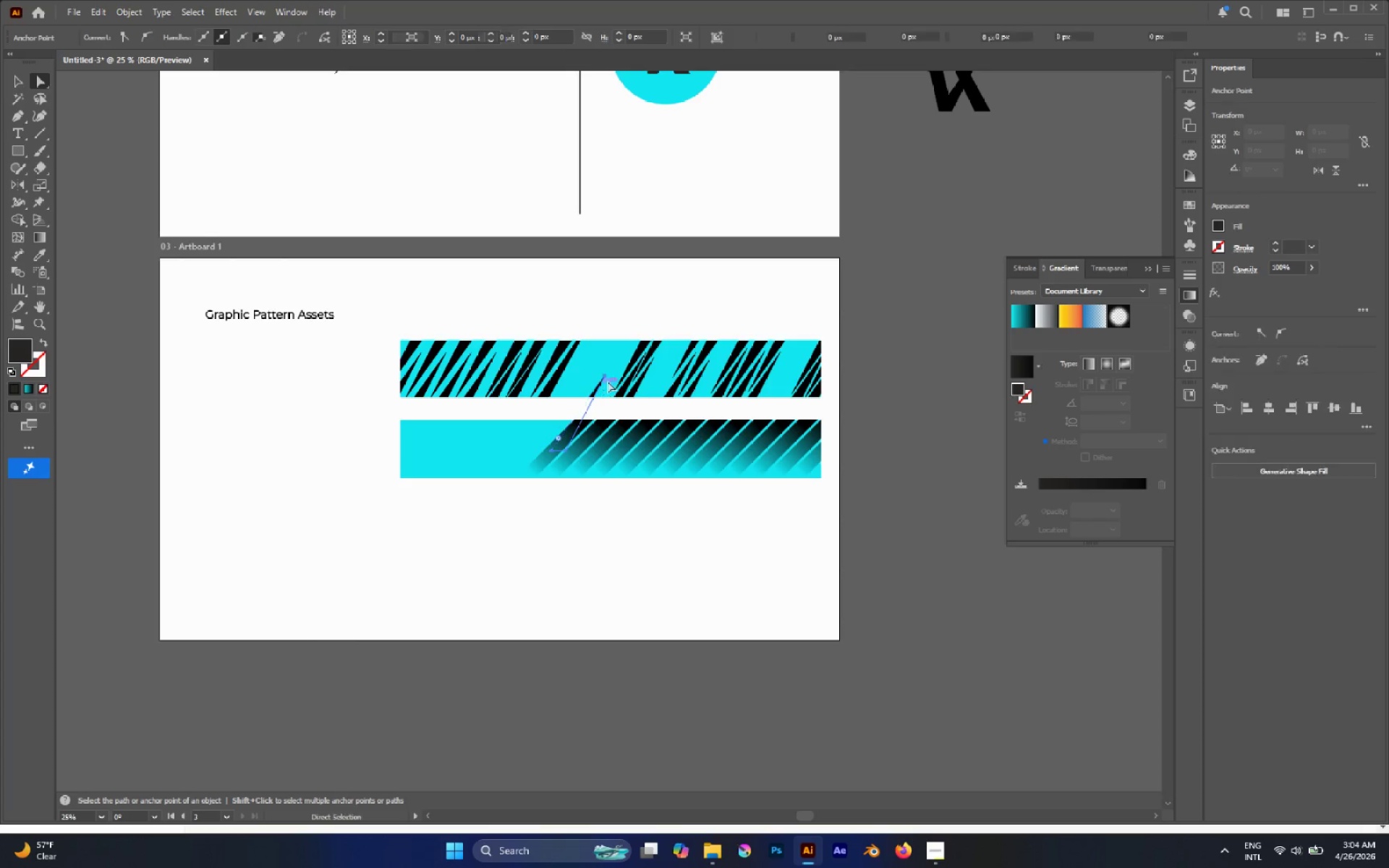 
key(Delete)
 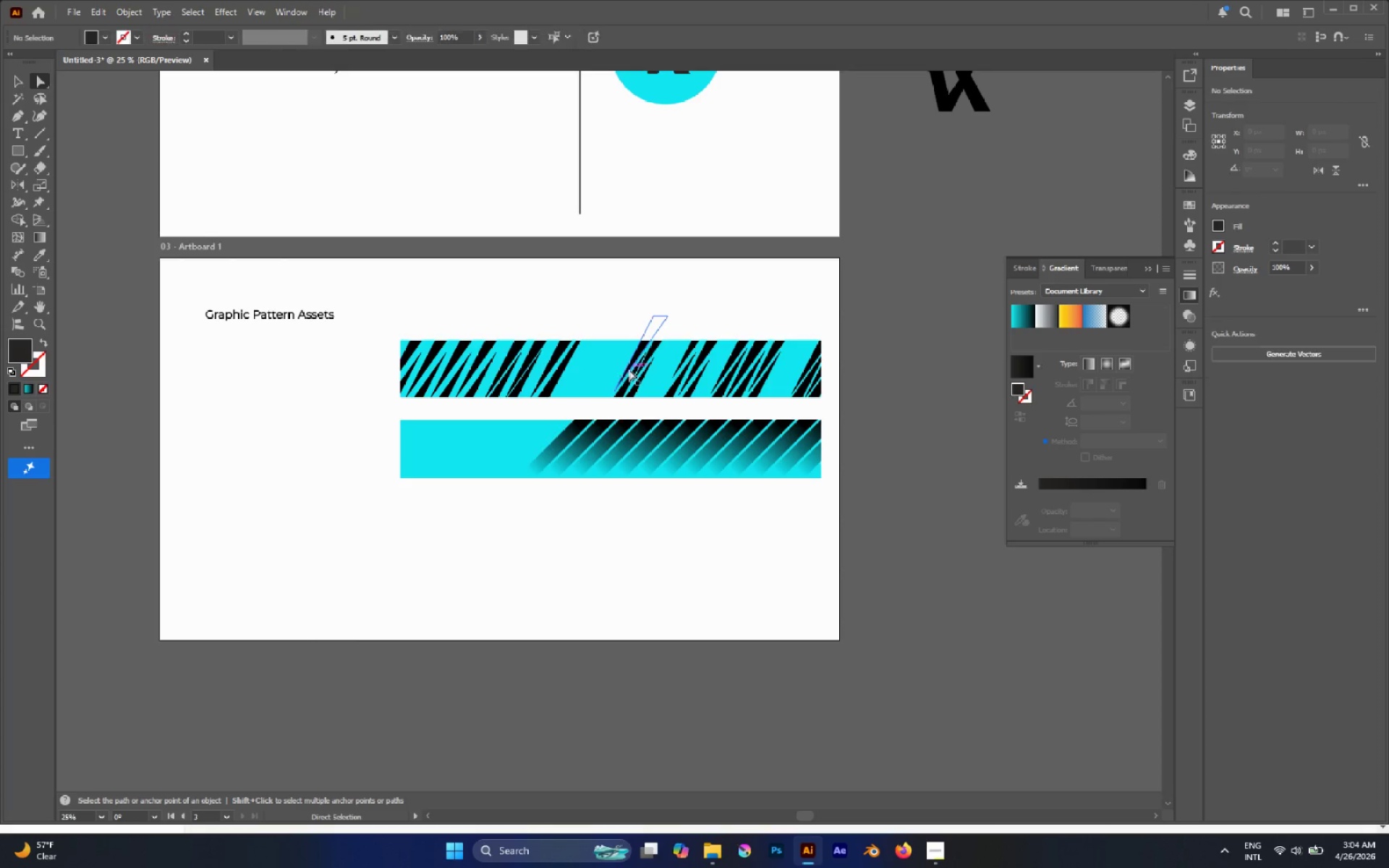 
left_click([629, 370])
 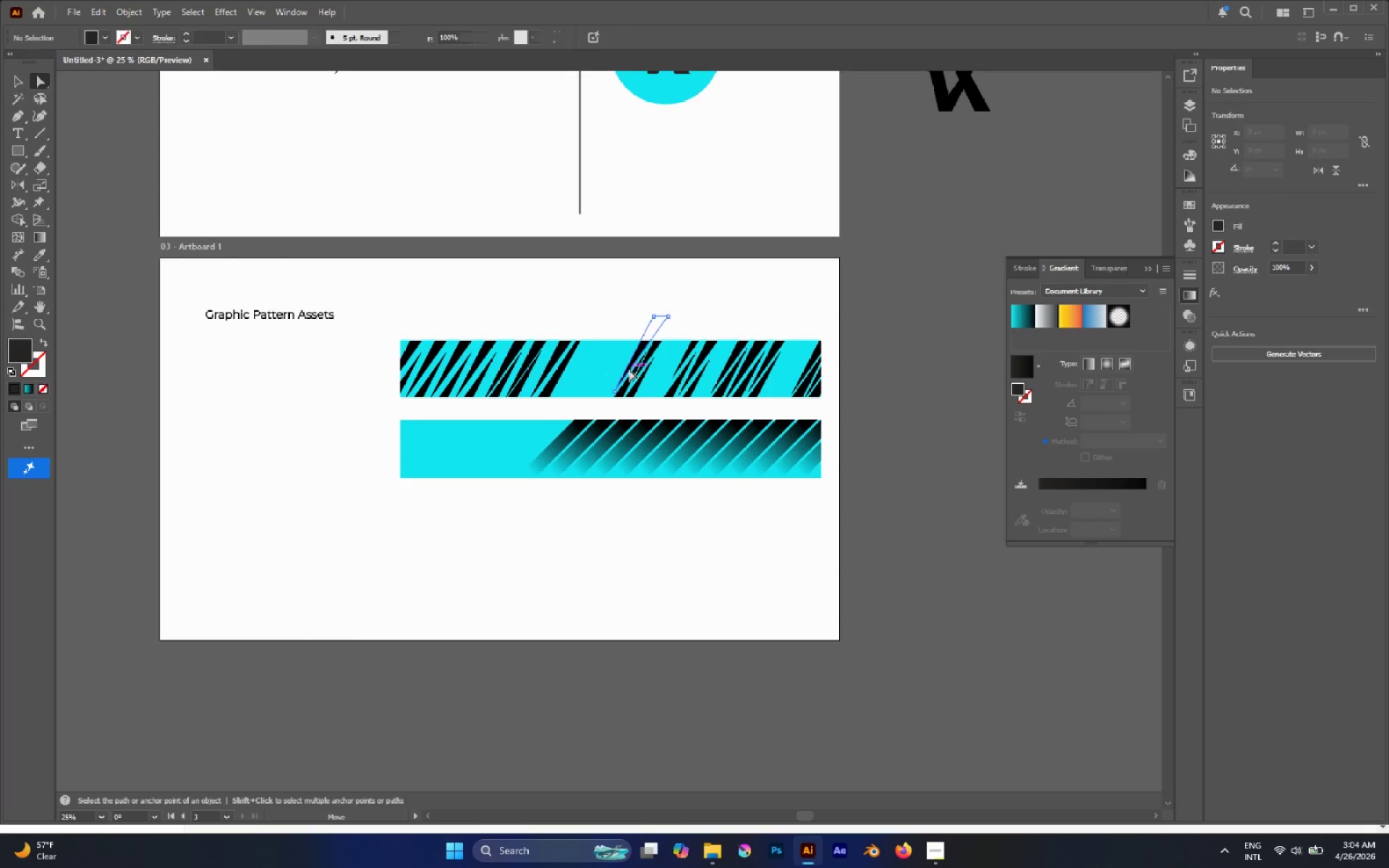 
key(Delete)
 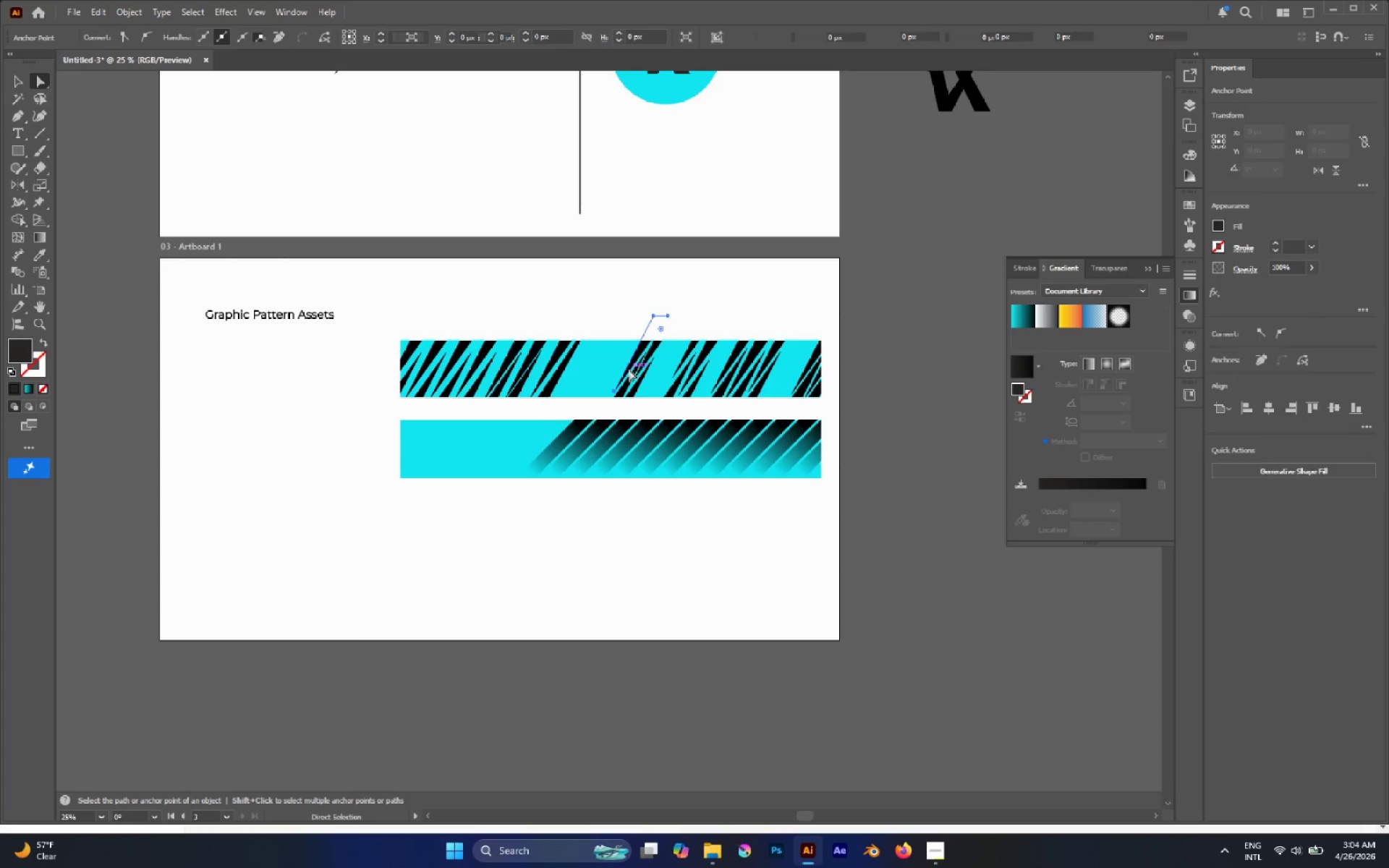 
key(Delete)
 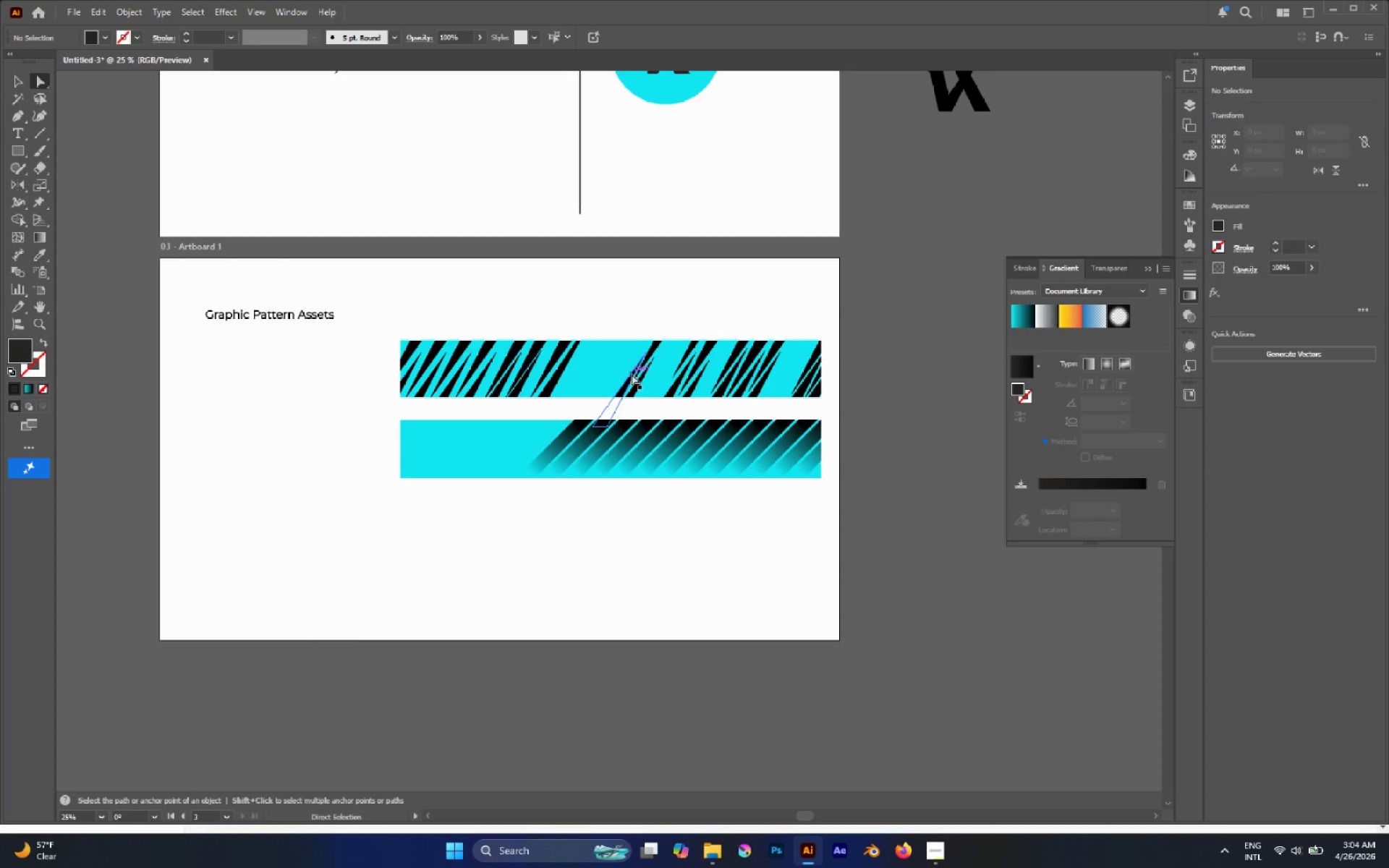 
left_click([632, 375])
 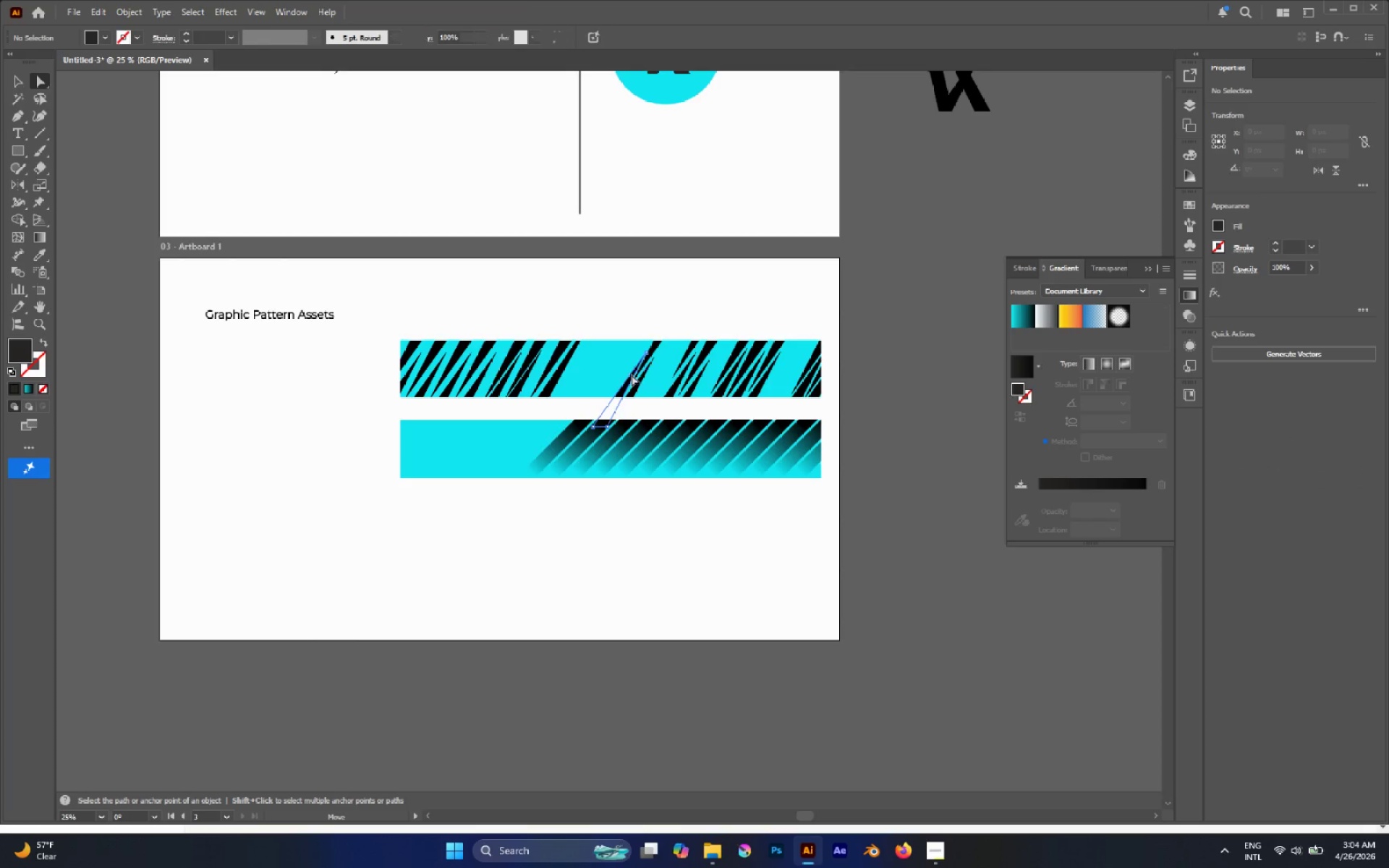 
key(Delete)
 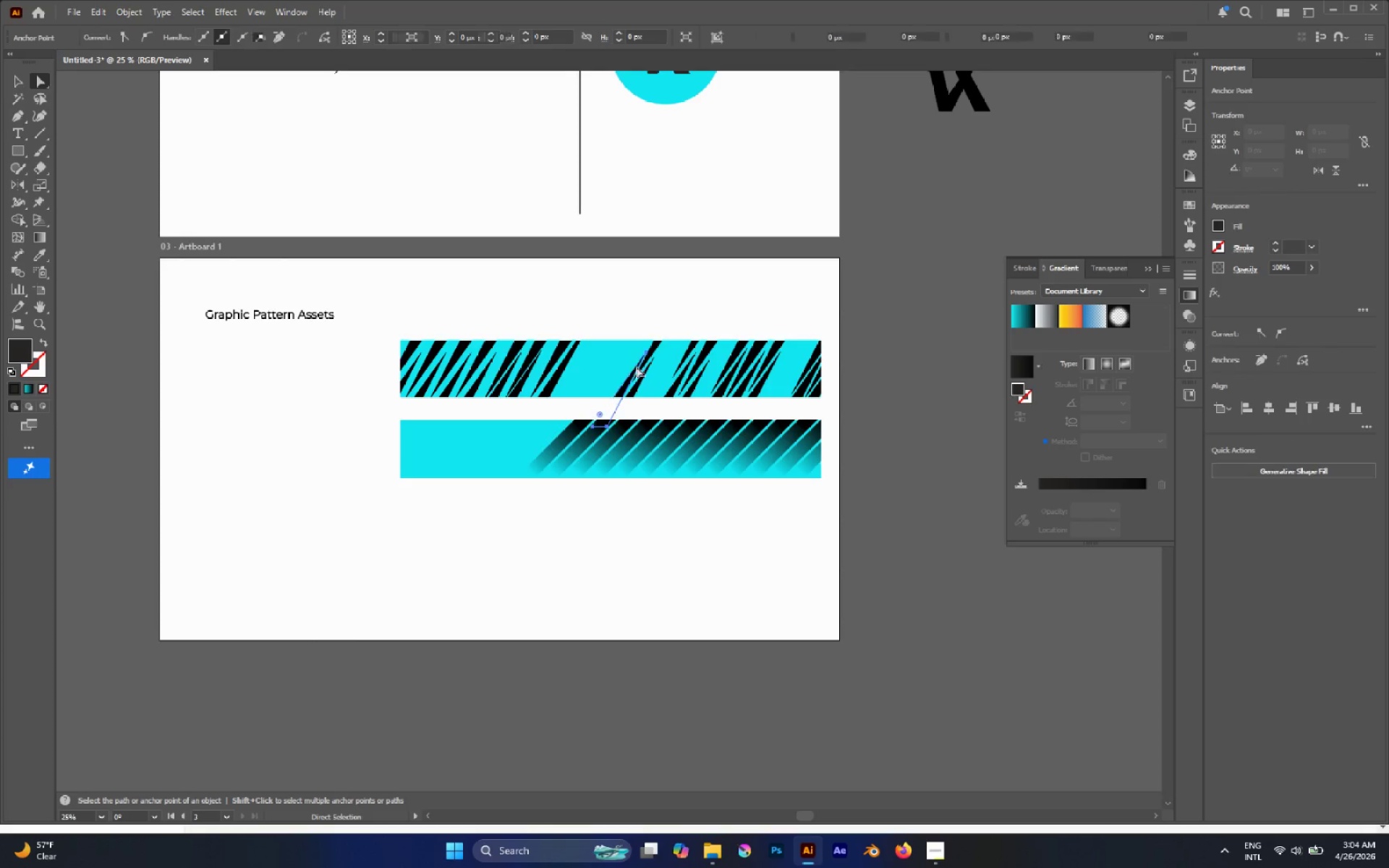 
key(Delete)
 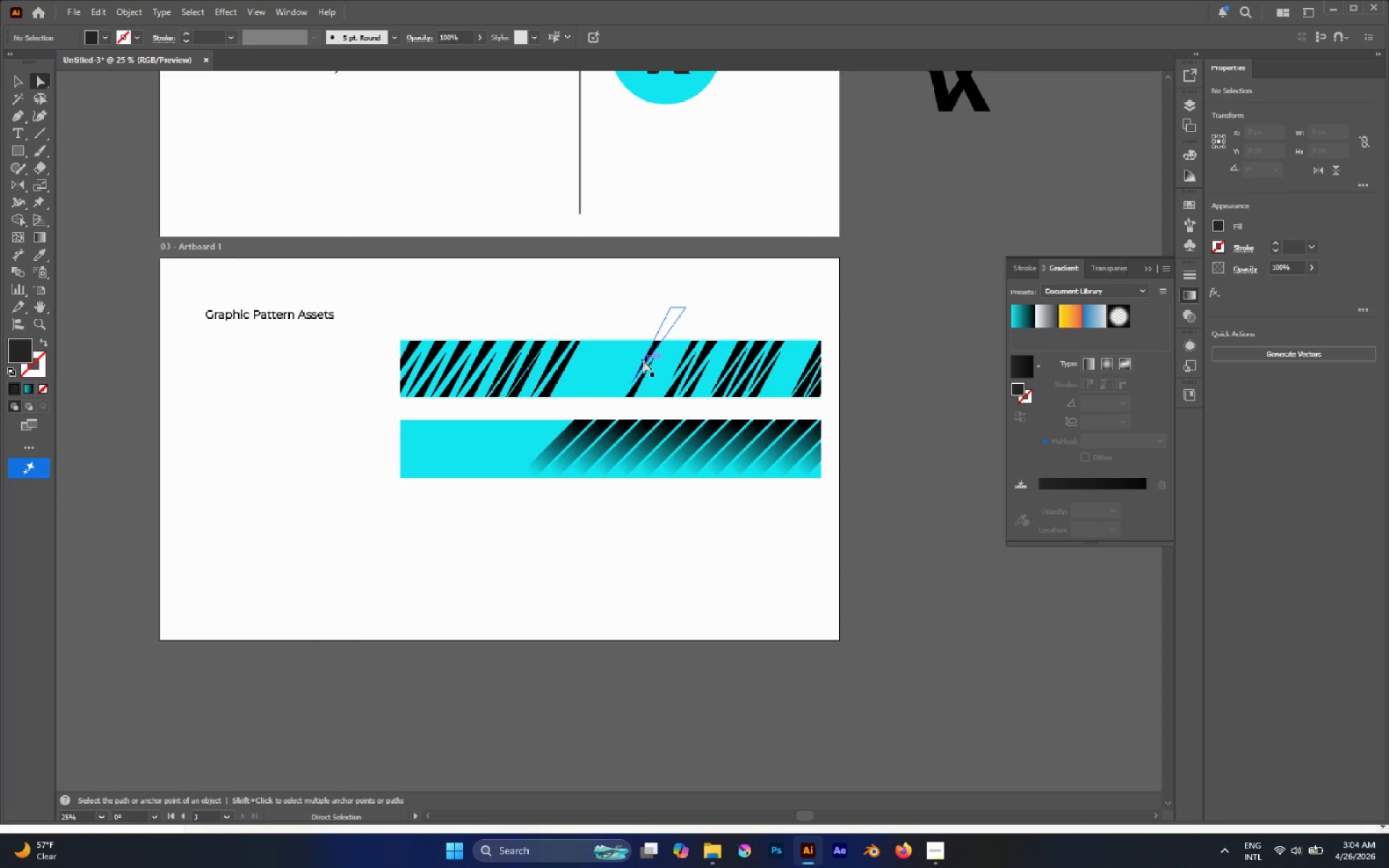 
left_click([644, 361])
 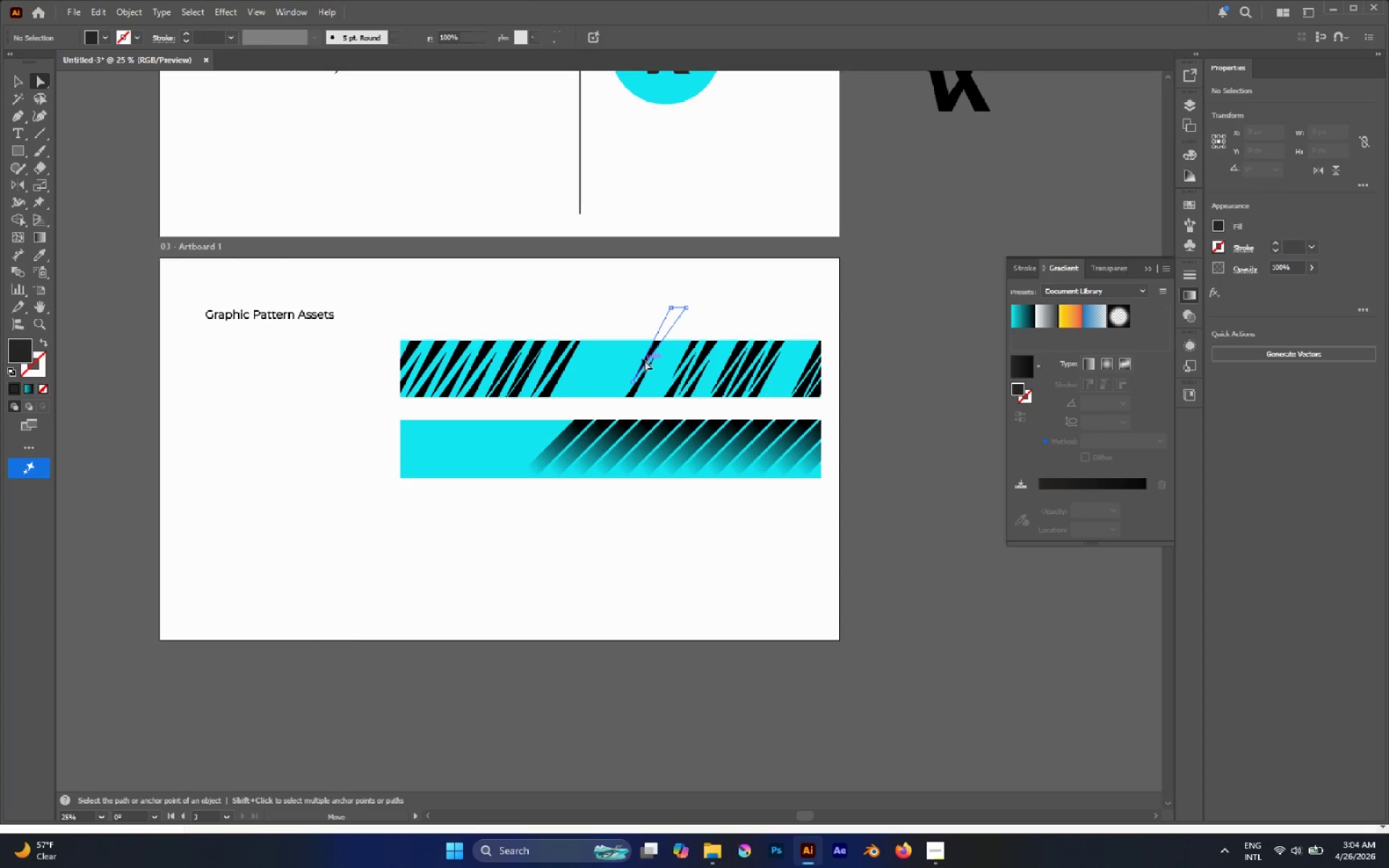 
key(Delete)
 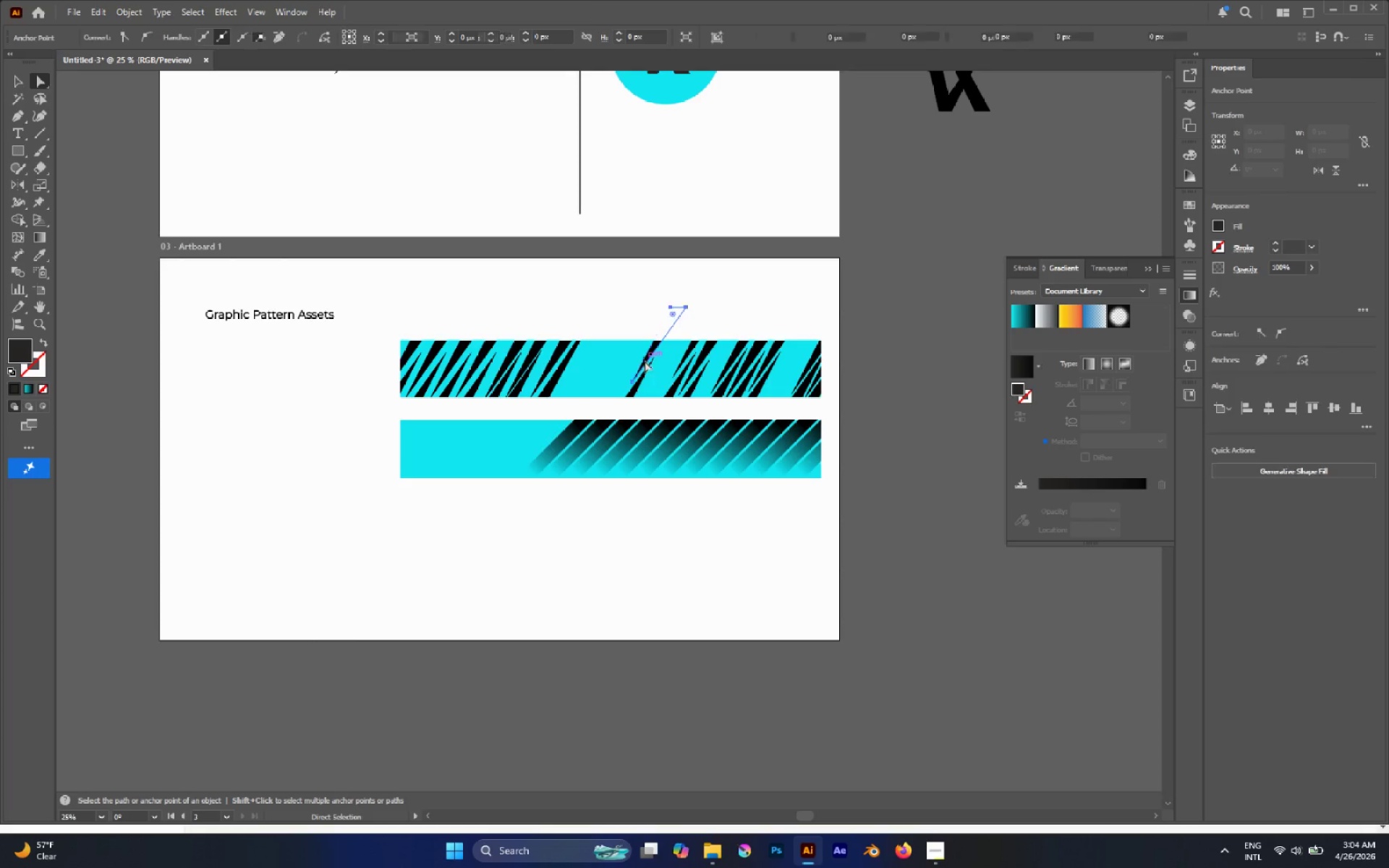 
key(Delete)
 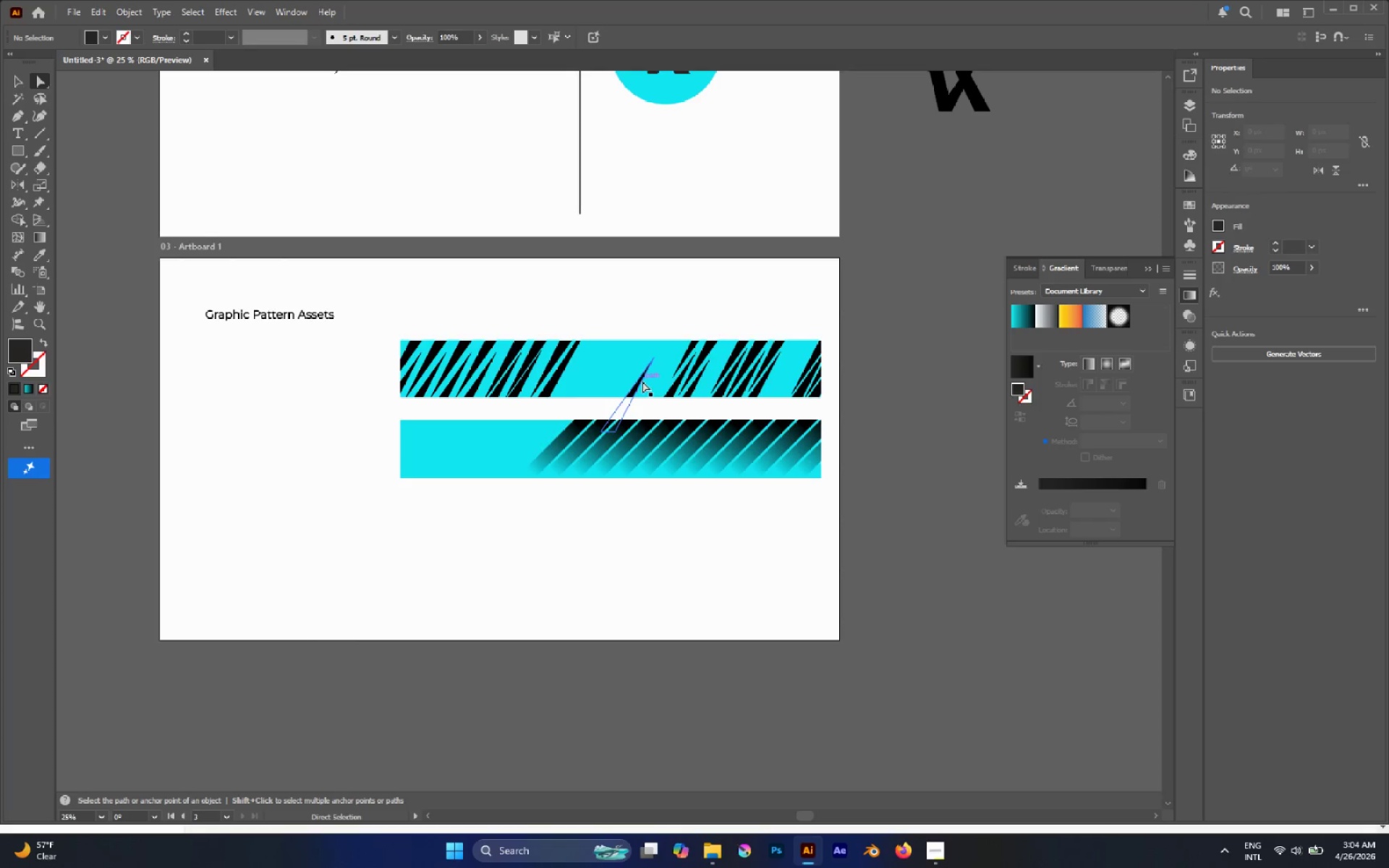 
left_click([641, 380])
 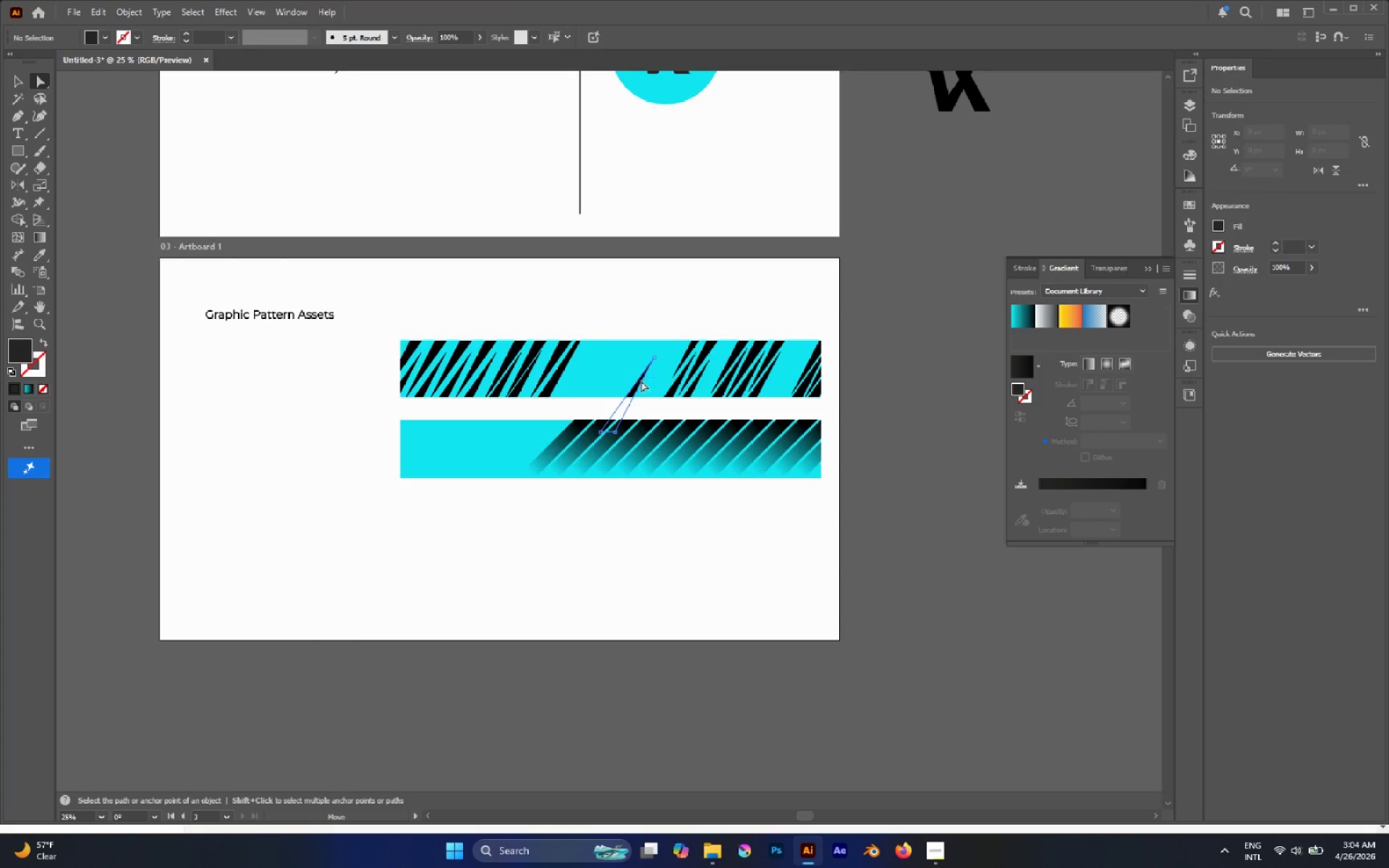 
key(Delete)
 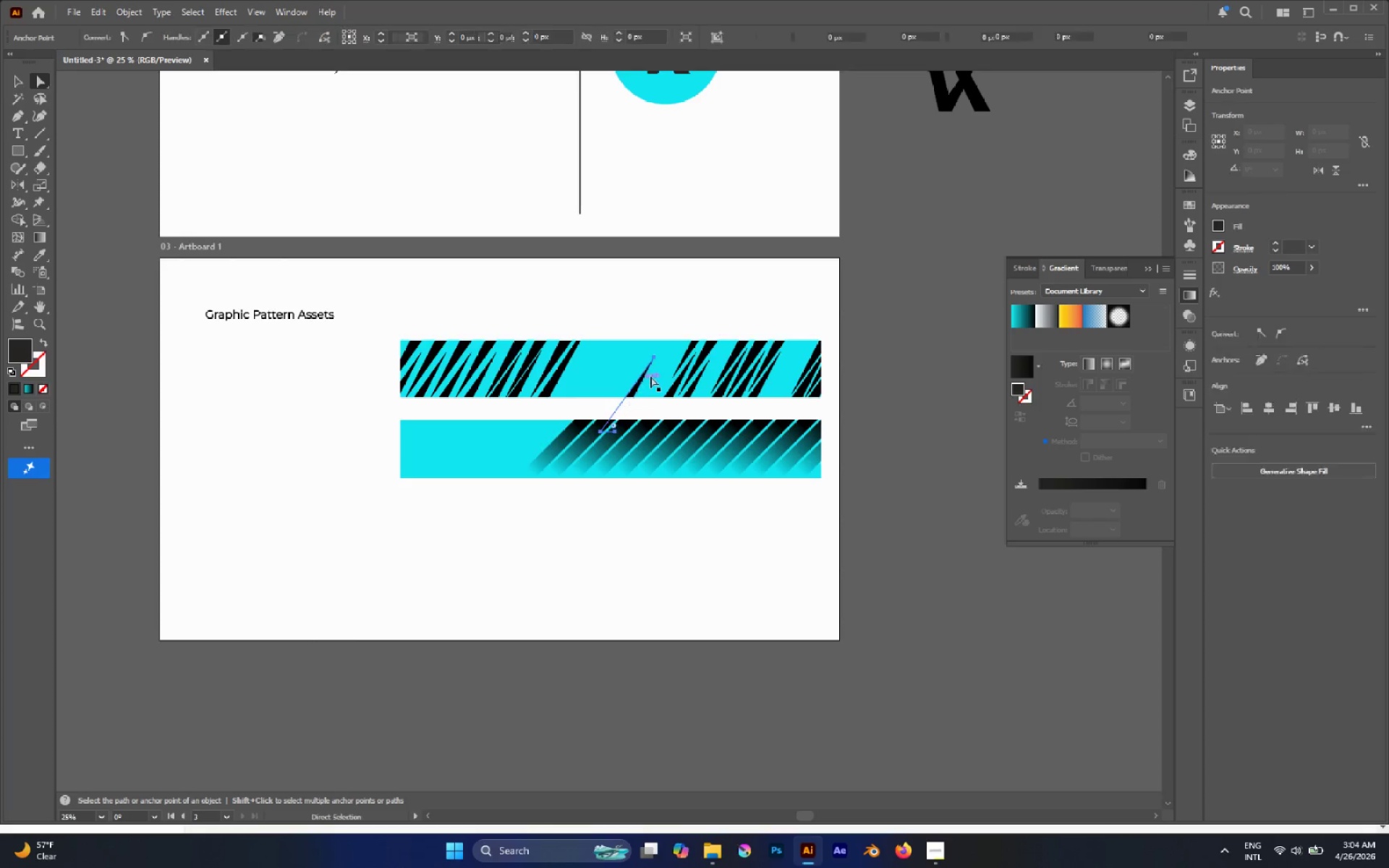 
key(Delete)
 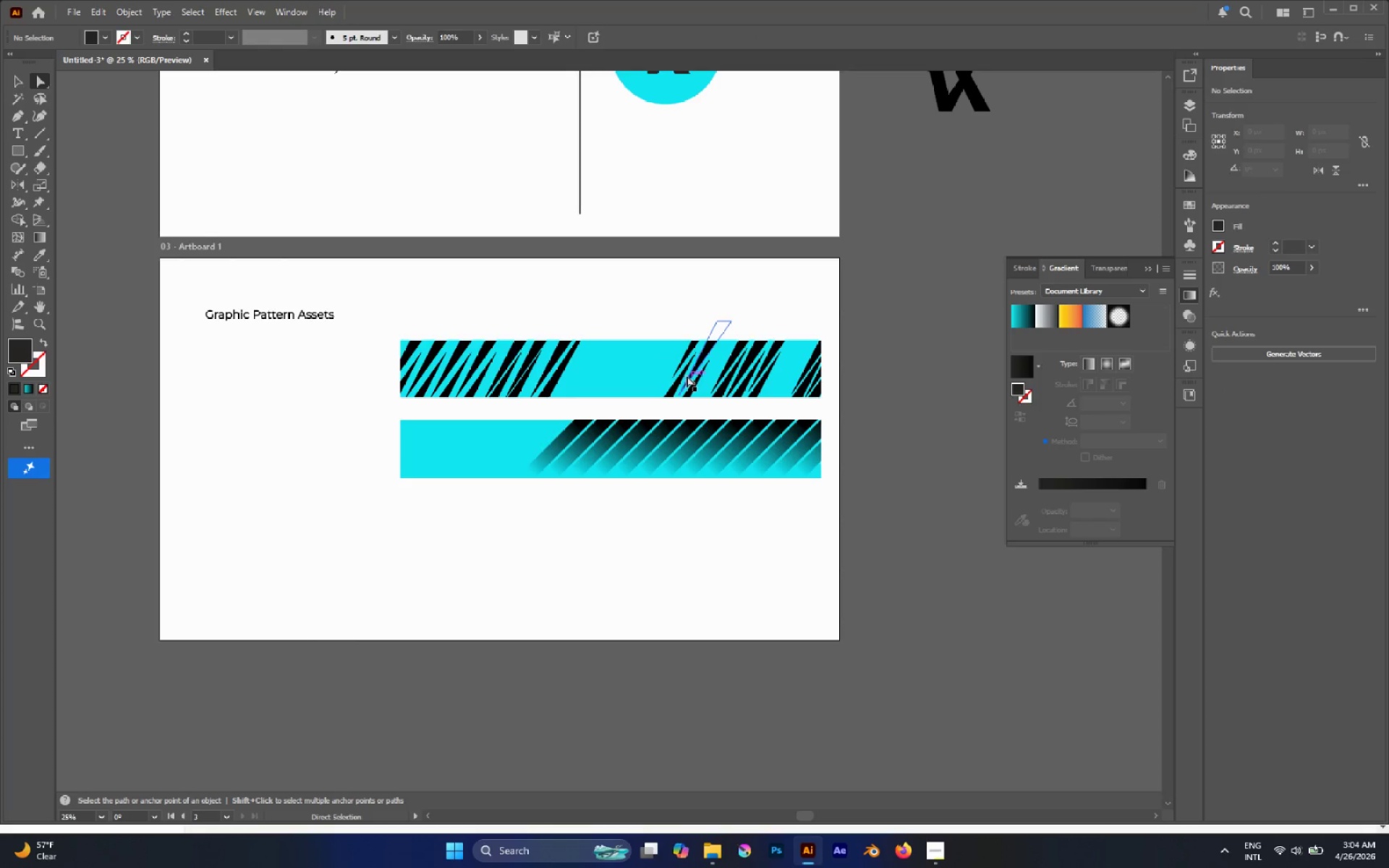 
left_click([688, 374])
 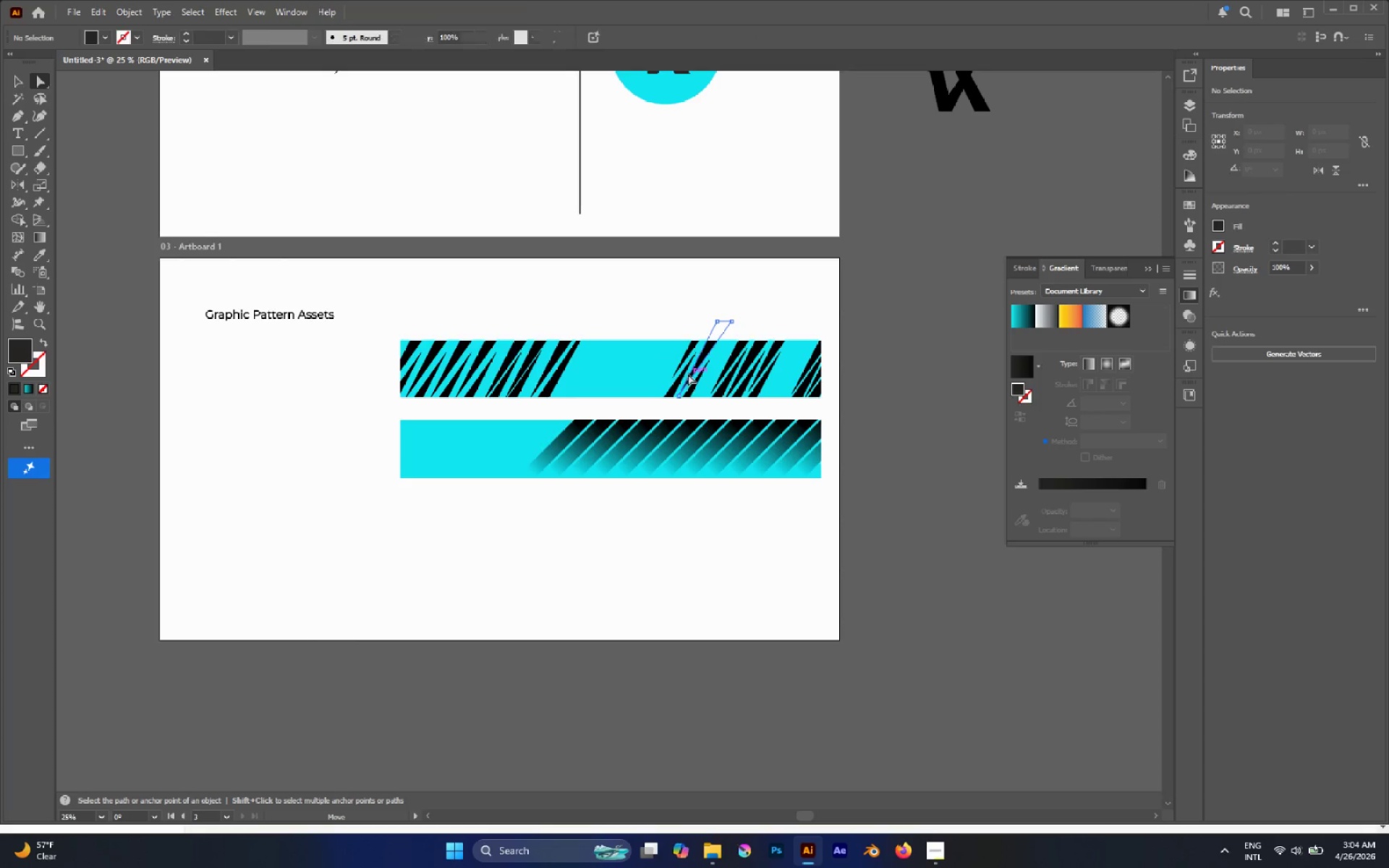 
key(Delete)
 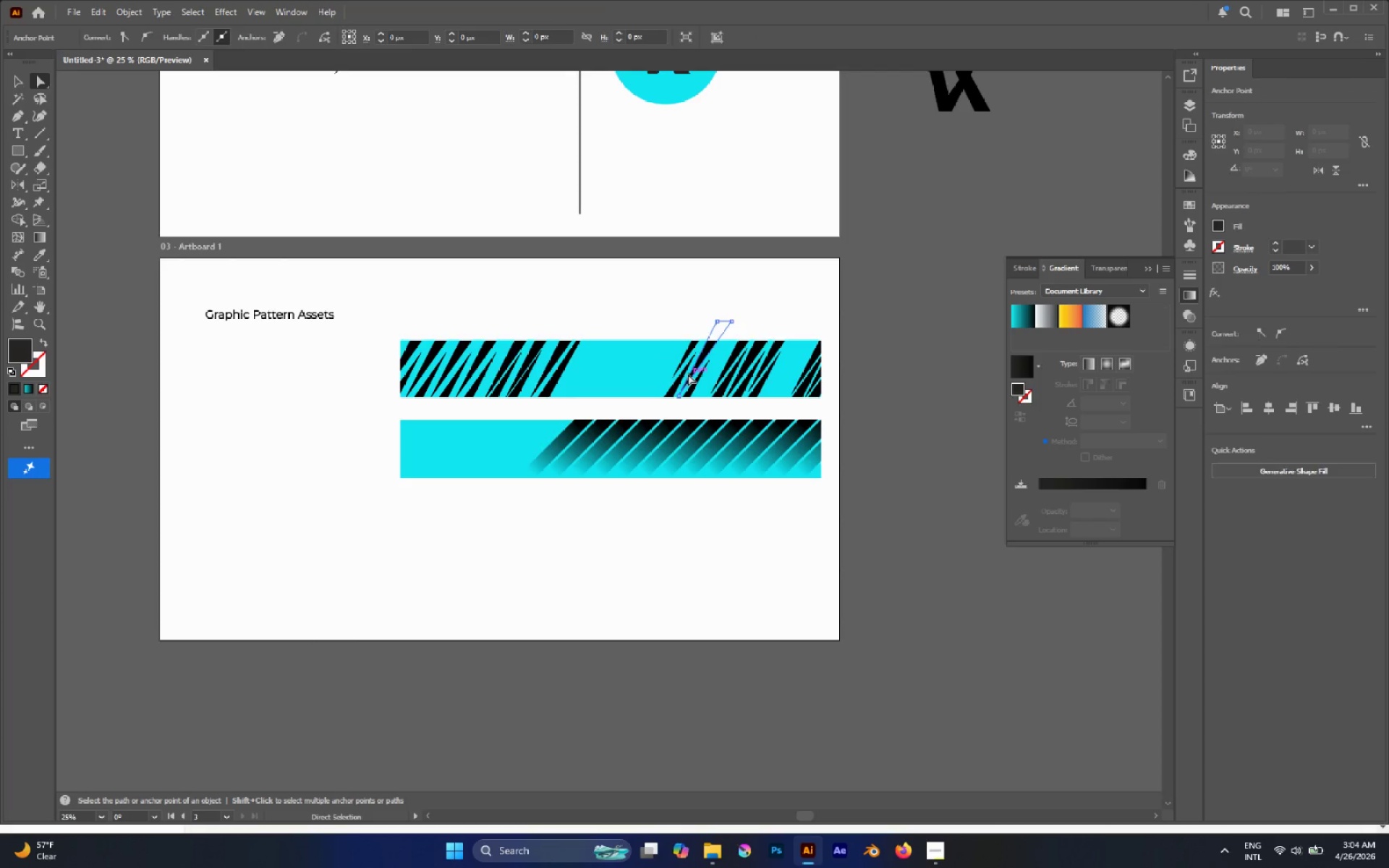 
key(Delete)
 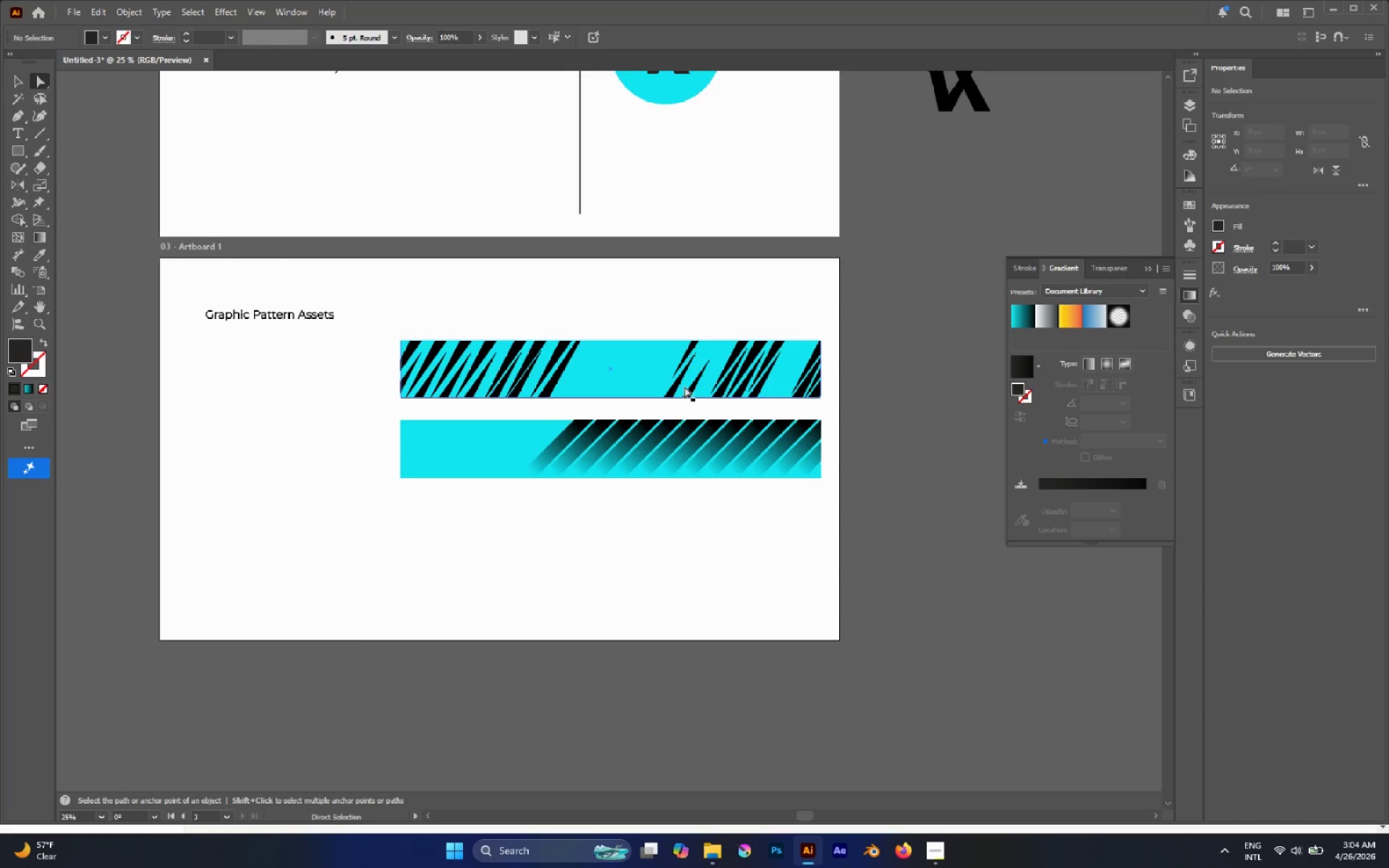 
left_click([671, 383])
 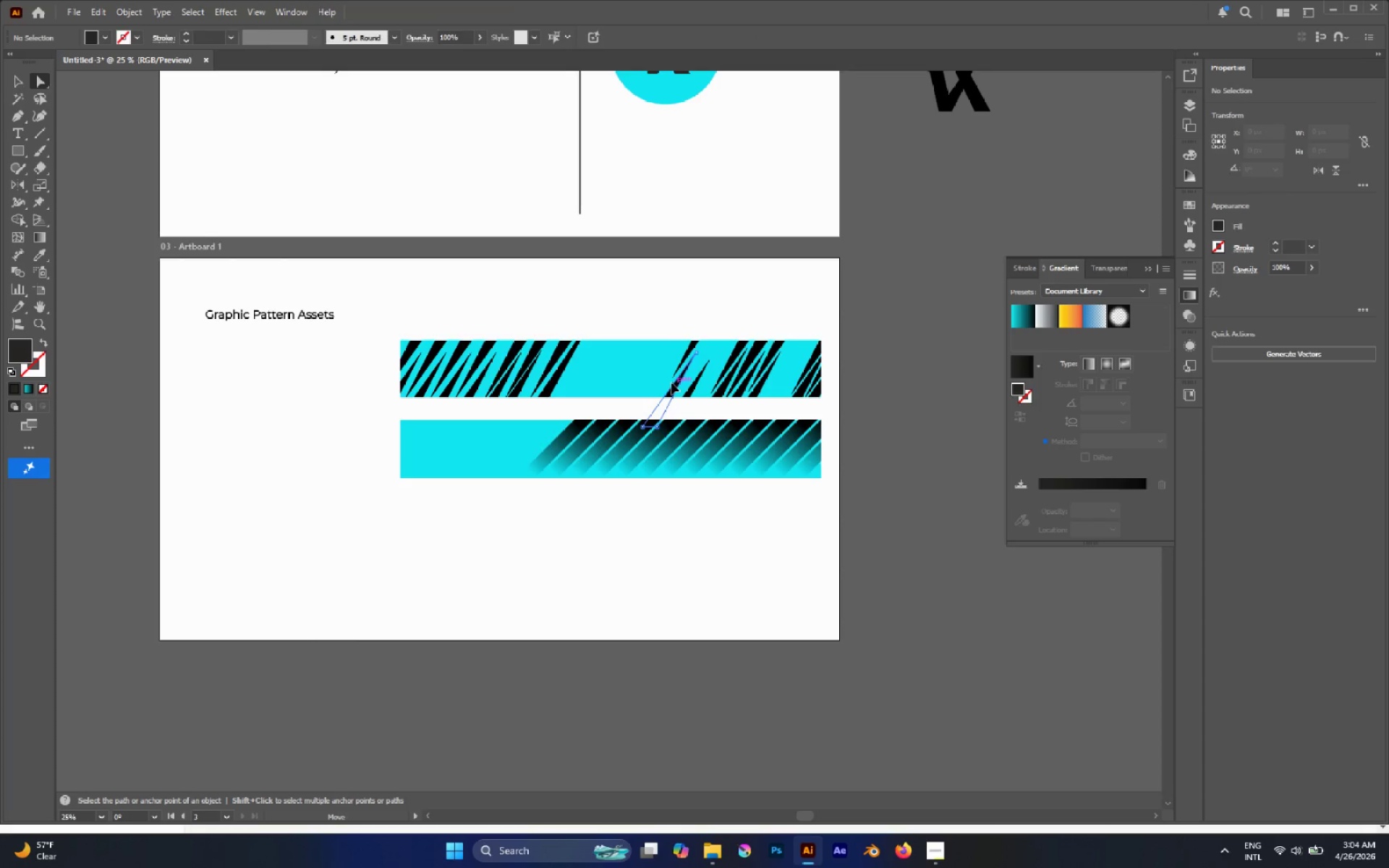 
key(Delete)
 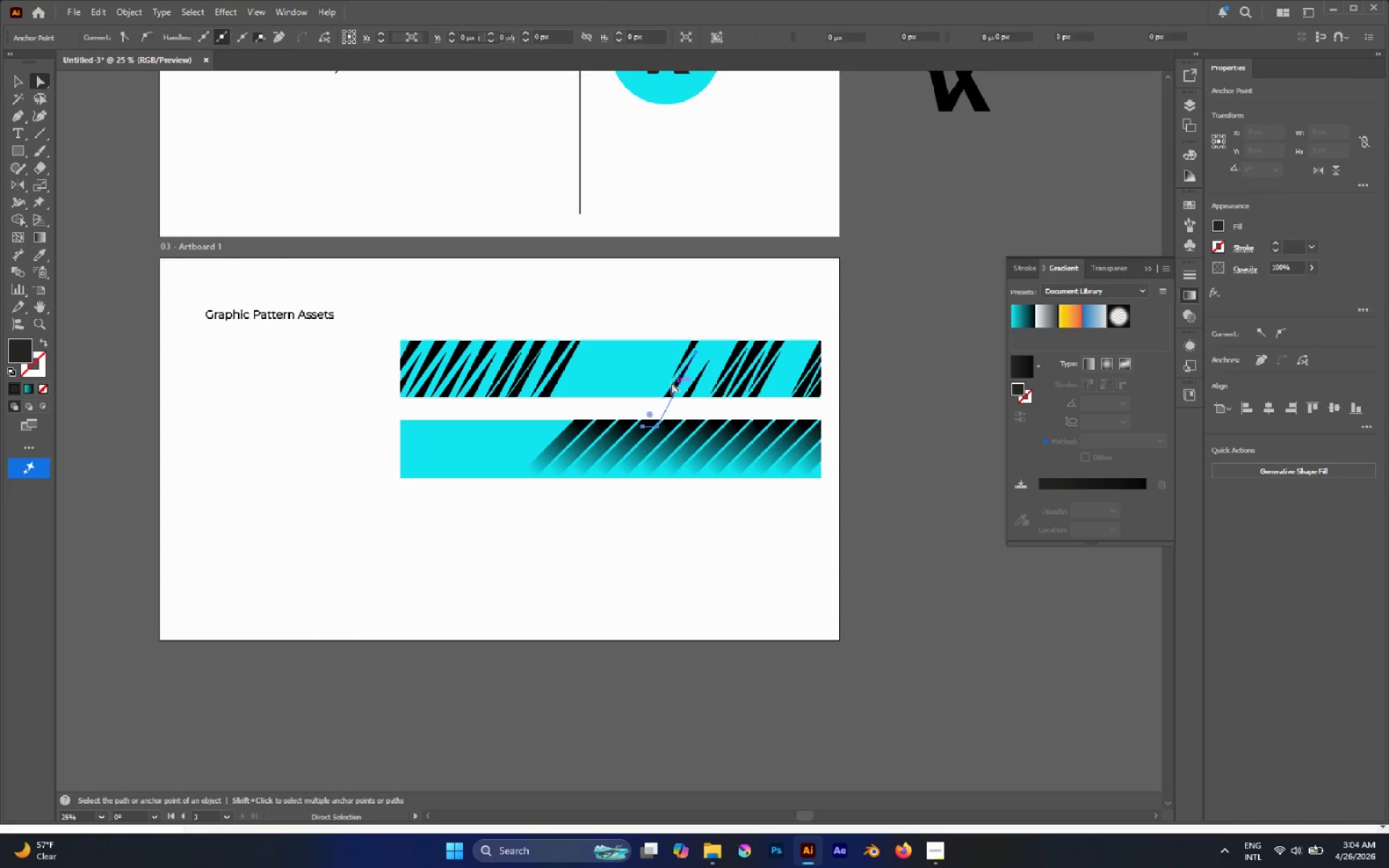 
key(Delete)
 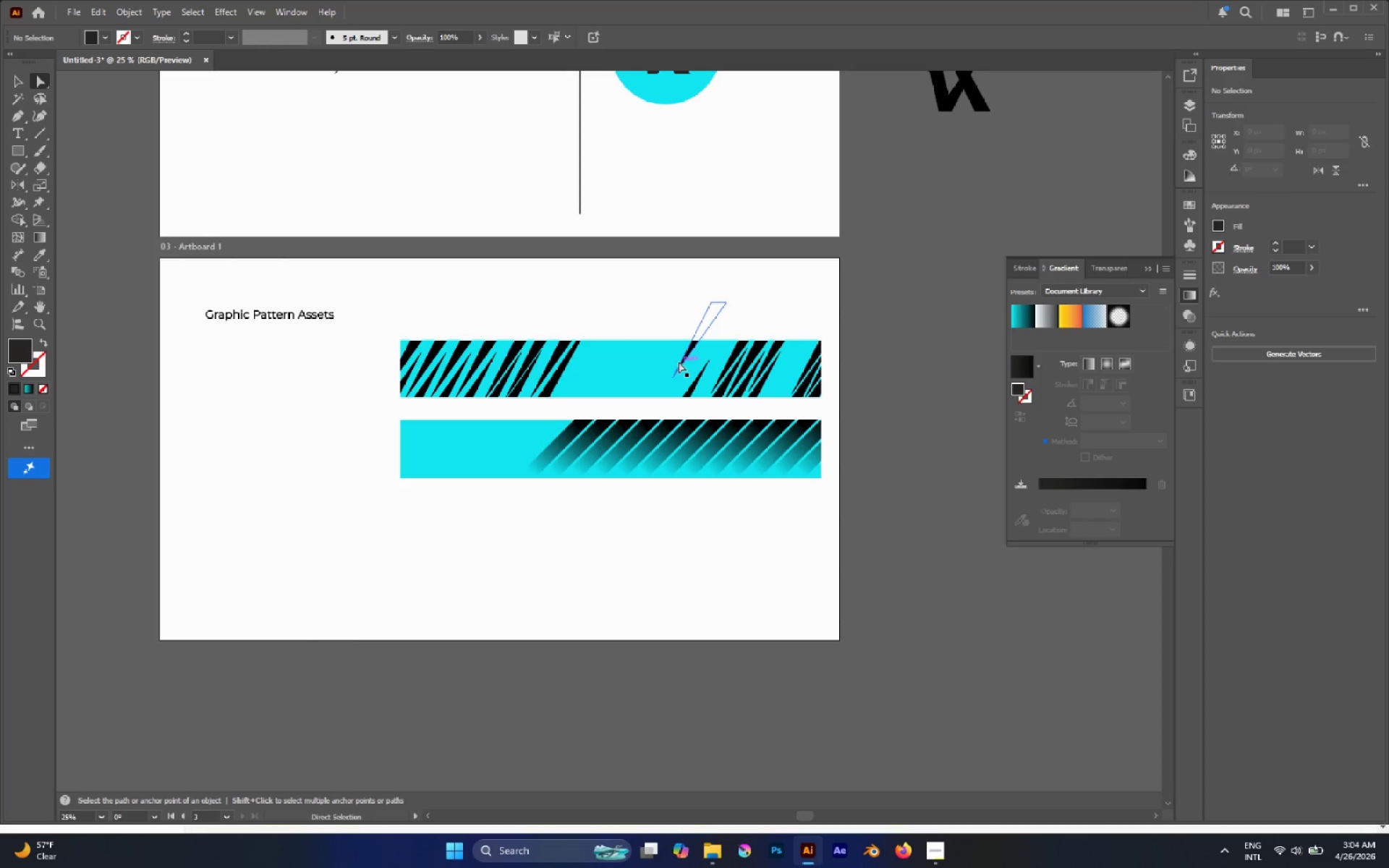 
left_click([679, 361])
 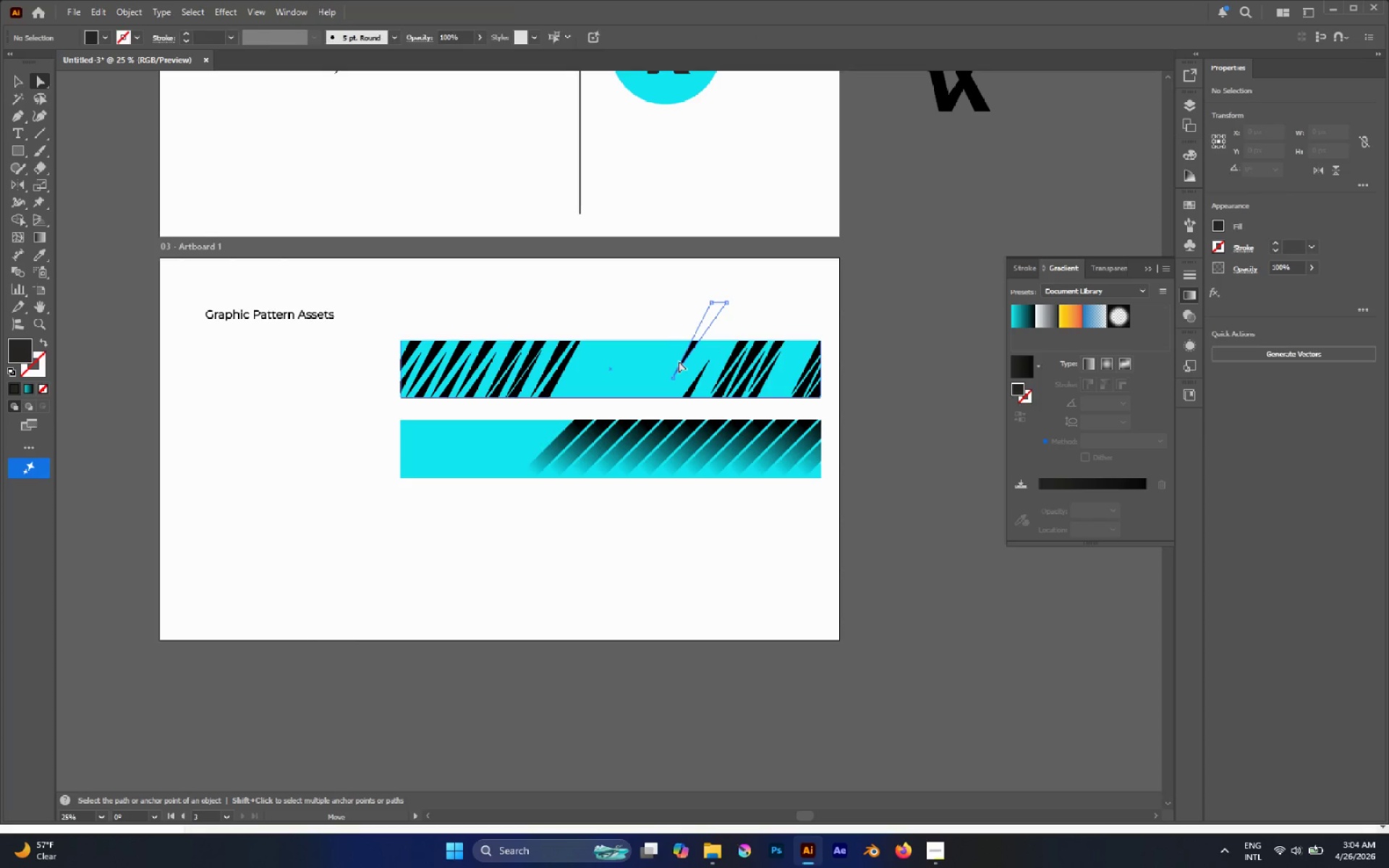 
key(Delete)
 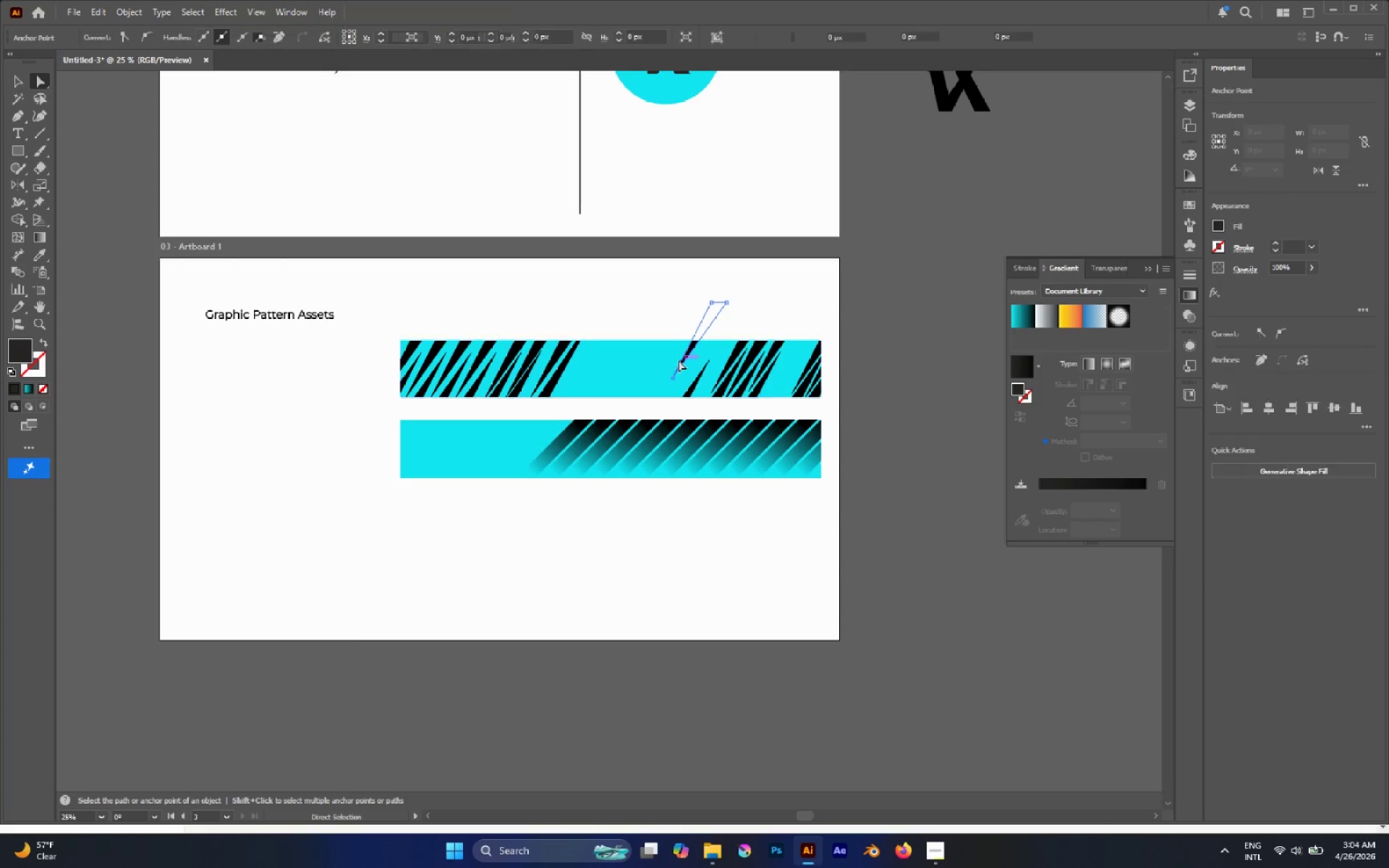 
key(Delete)
 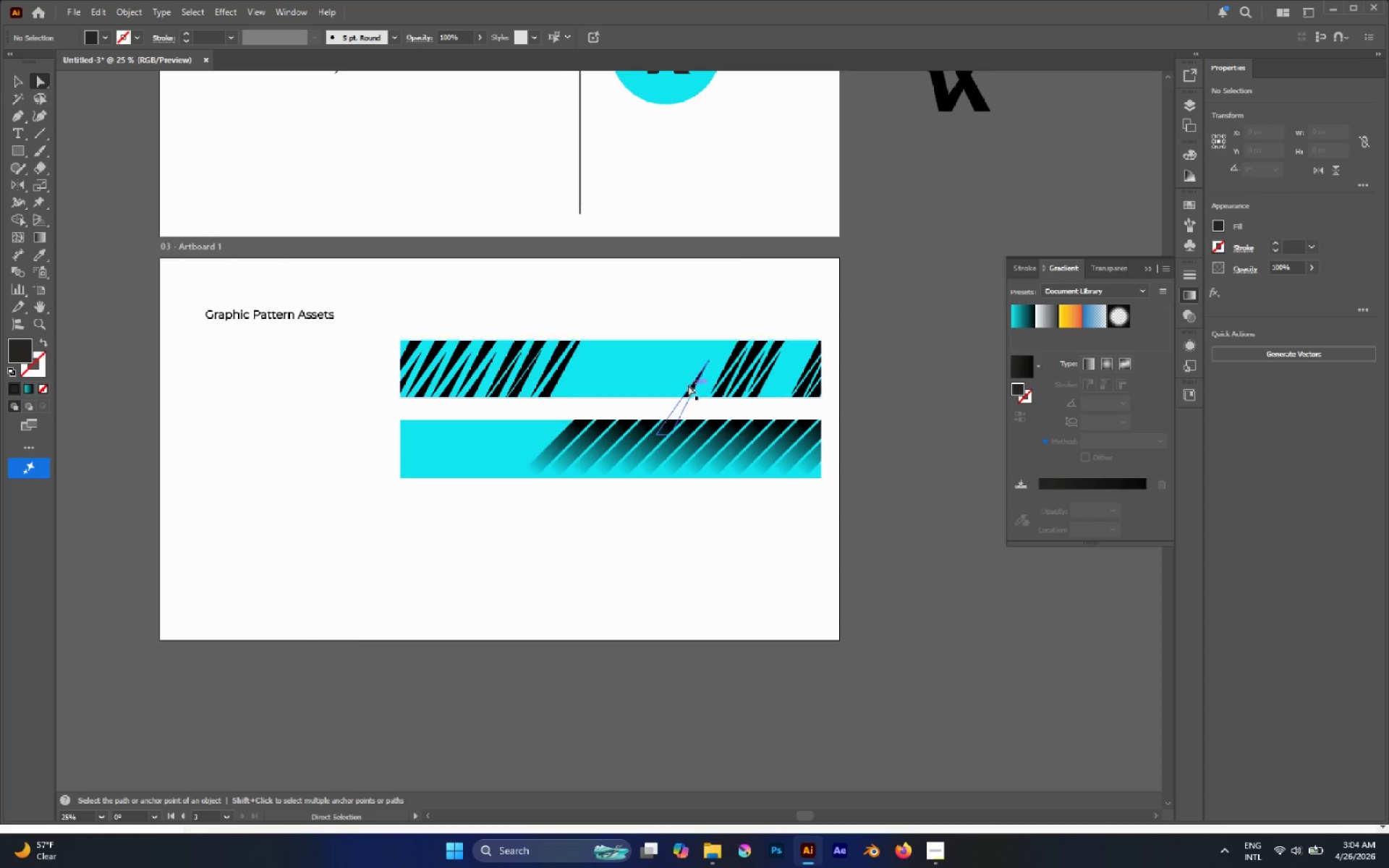 
left_click([688, 385])
 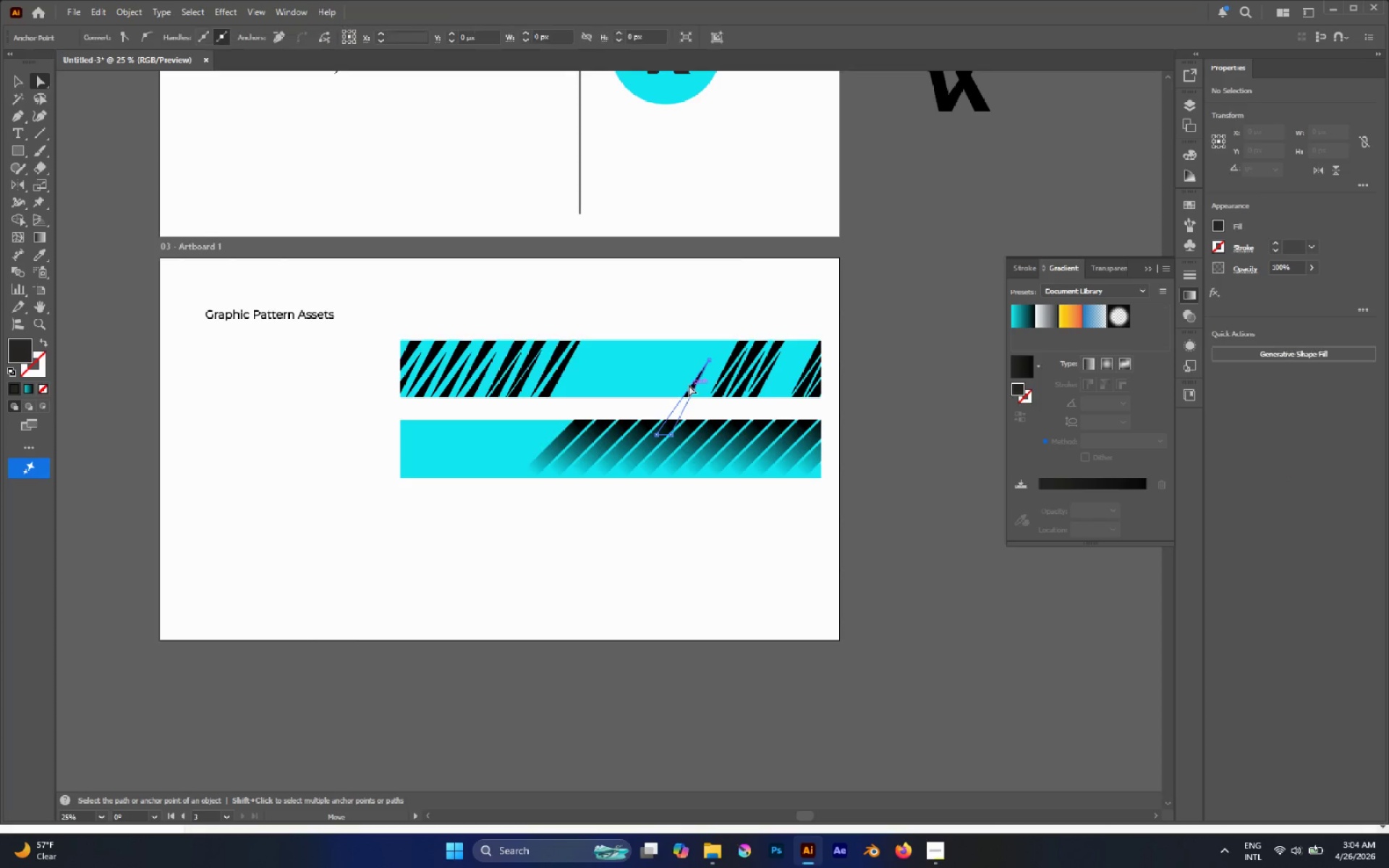 
key(Delete)
 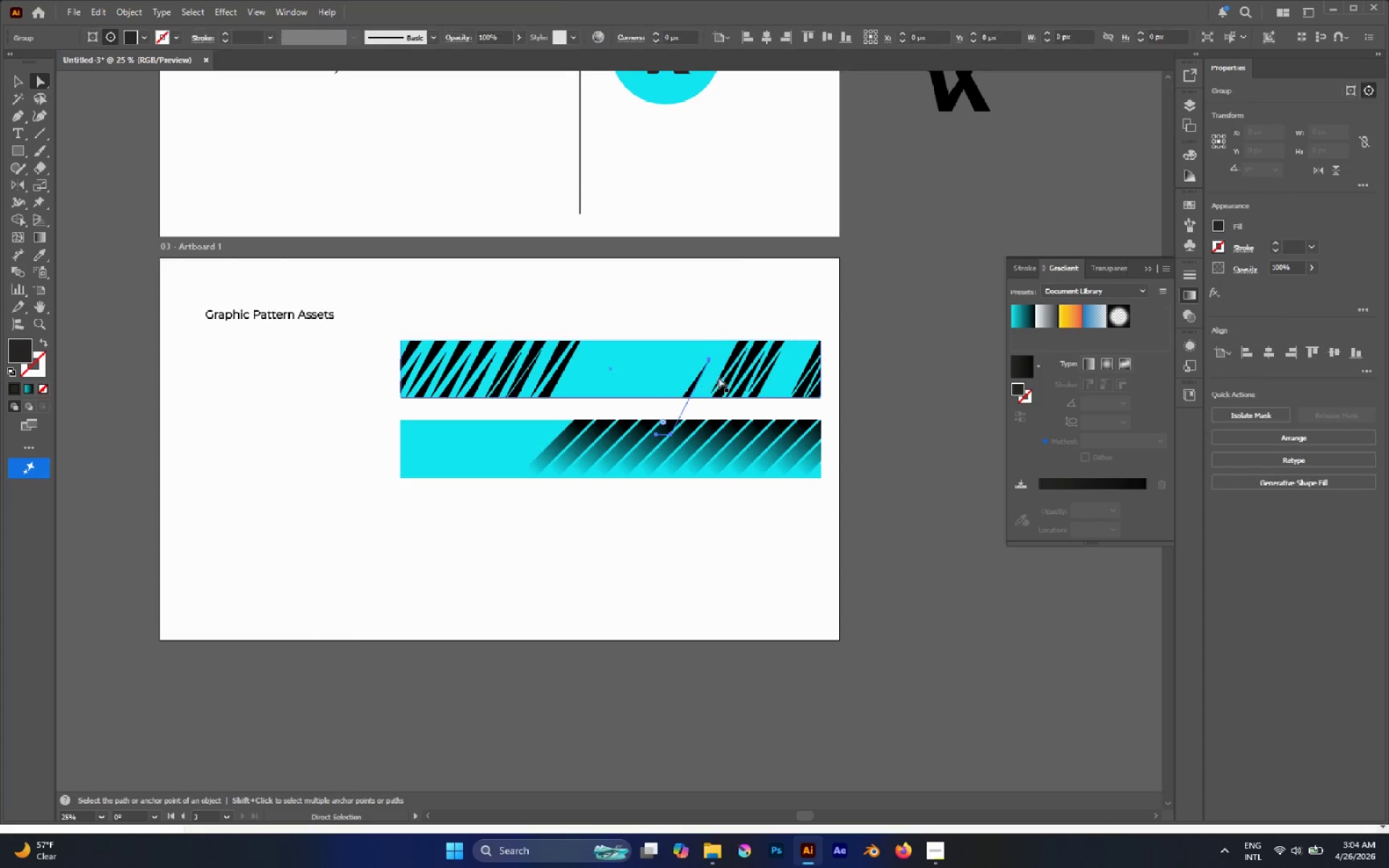 
key(Delete)
 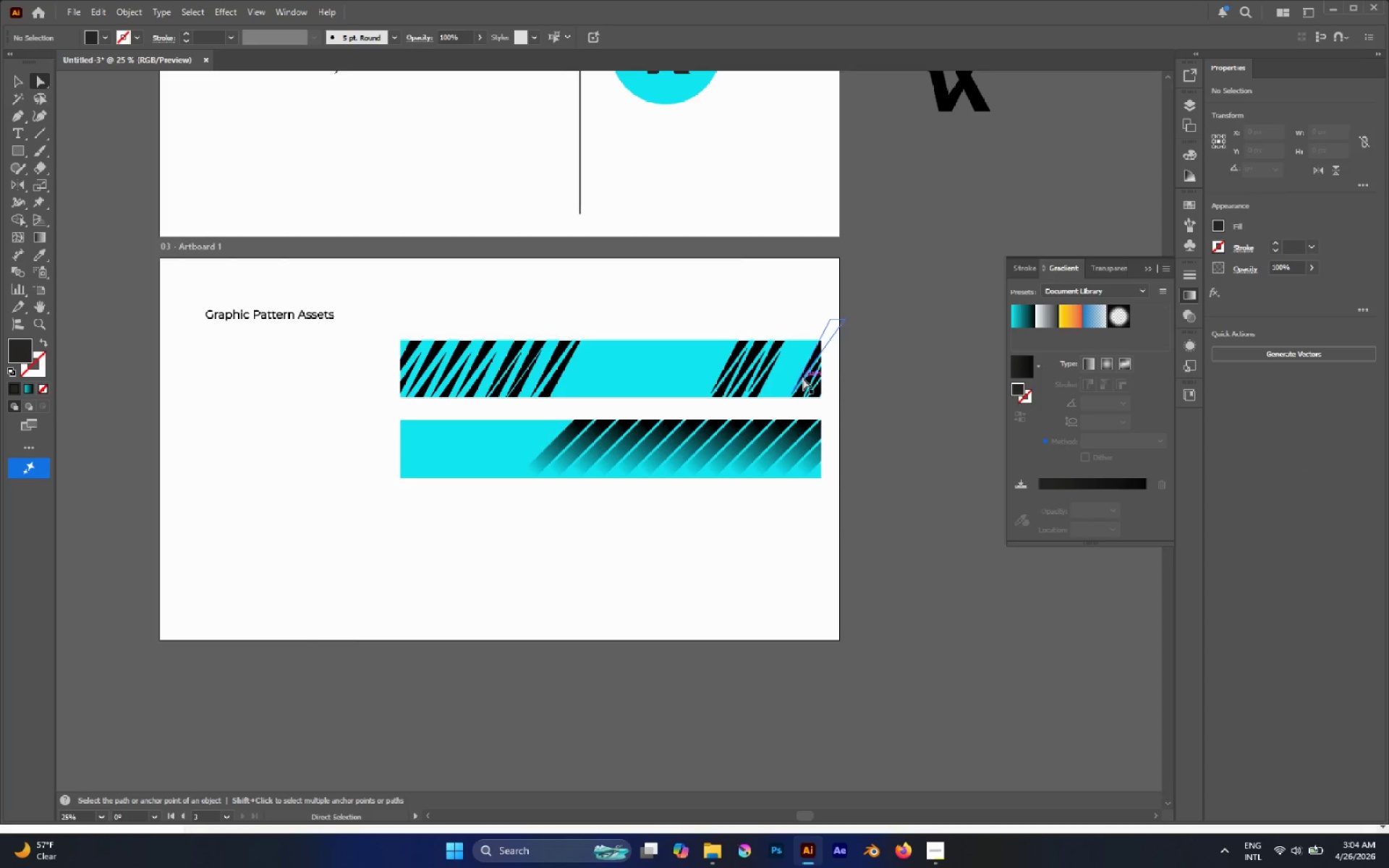 
left_click([804, 379])
 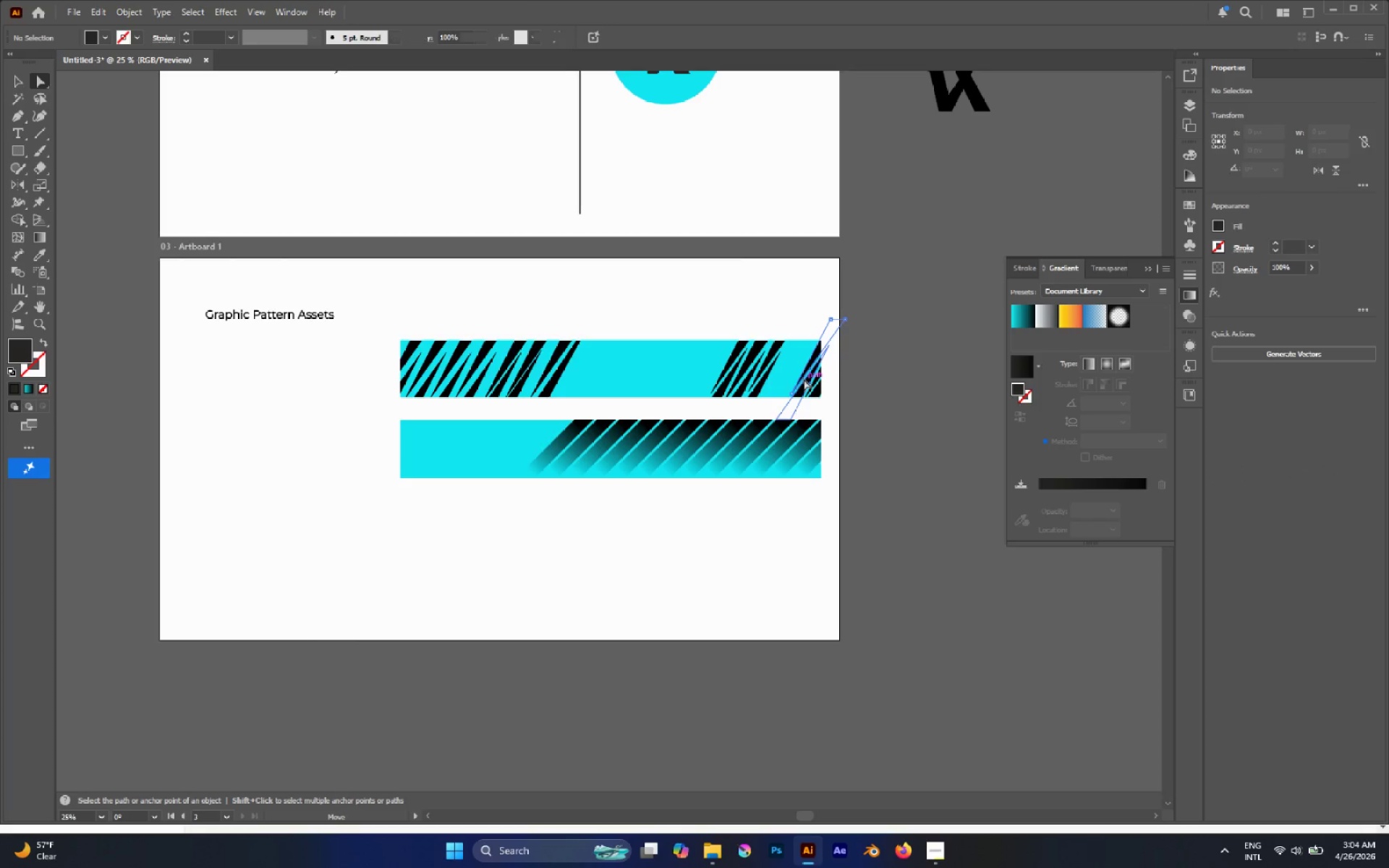 
key(Delete)
 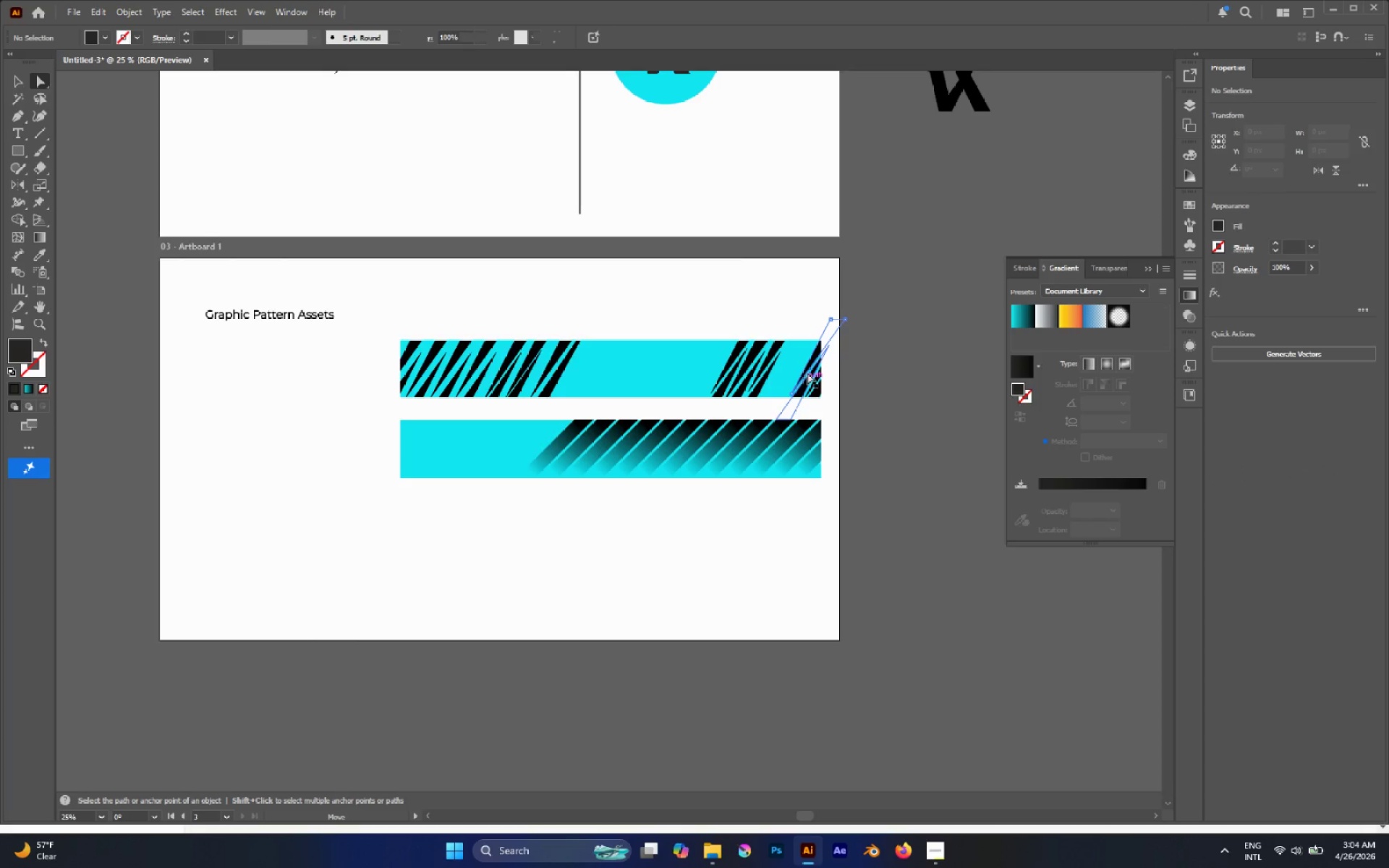 
key(Delete)
 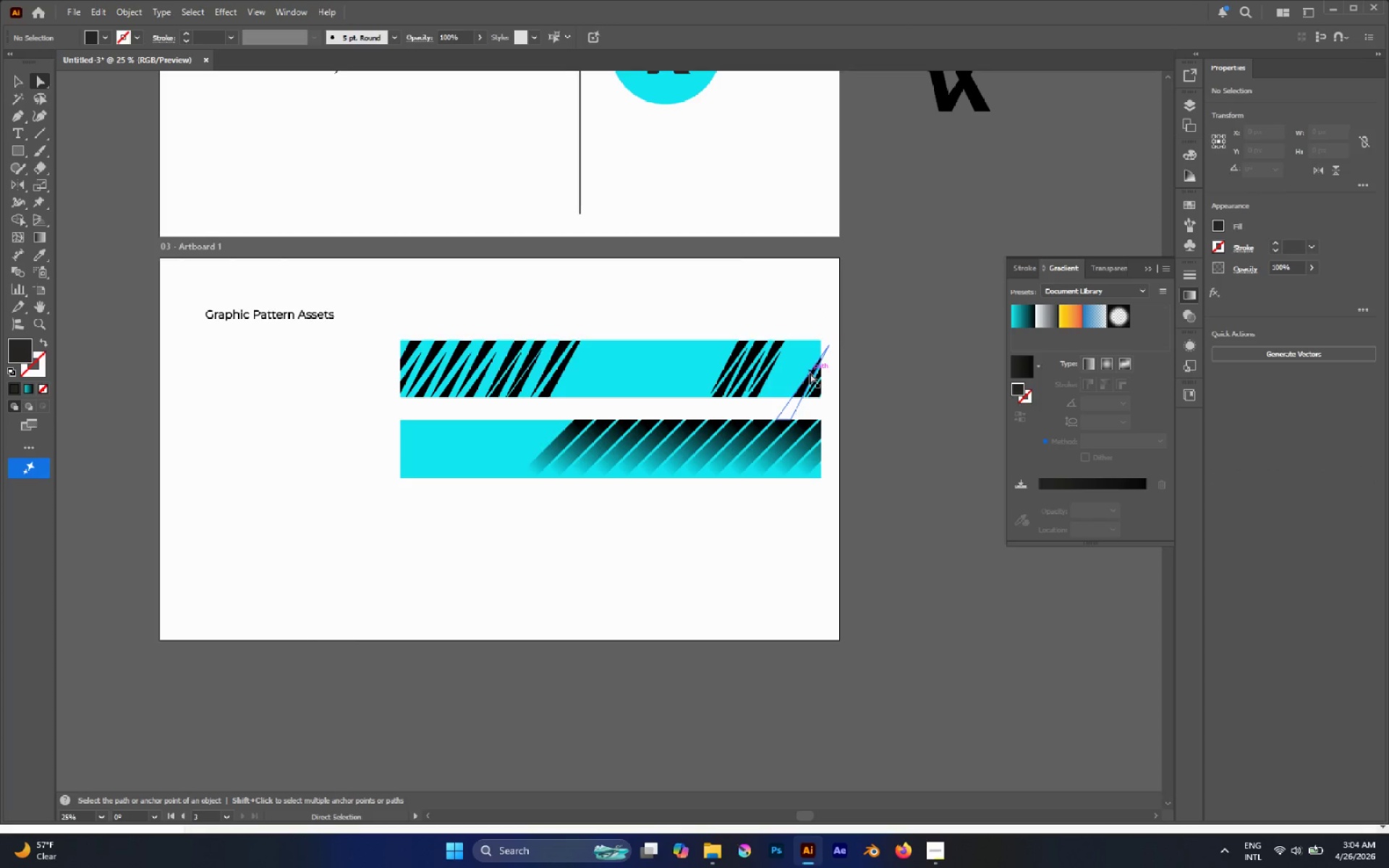 
left_click([810, 377])
 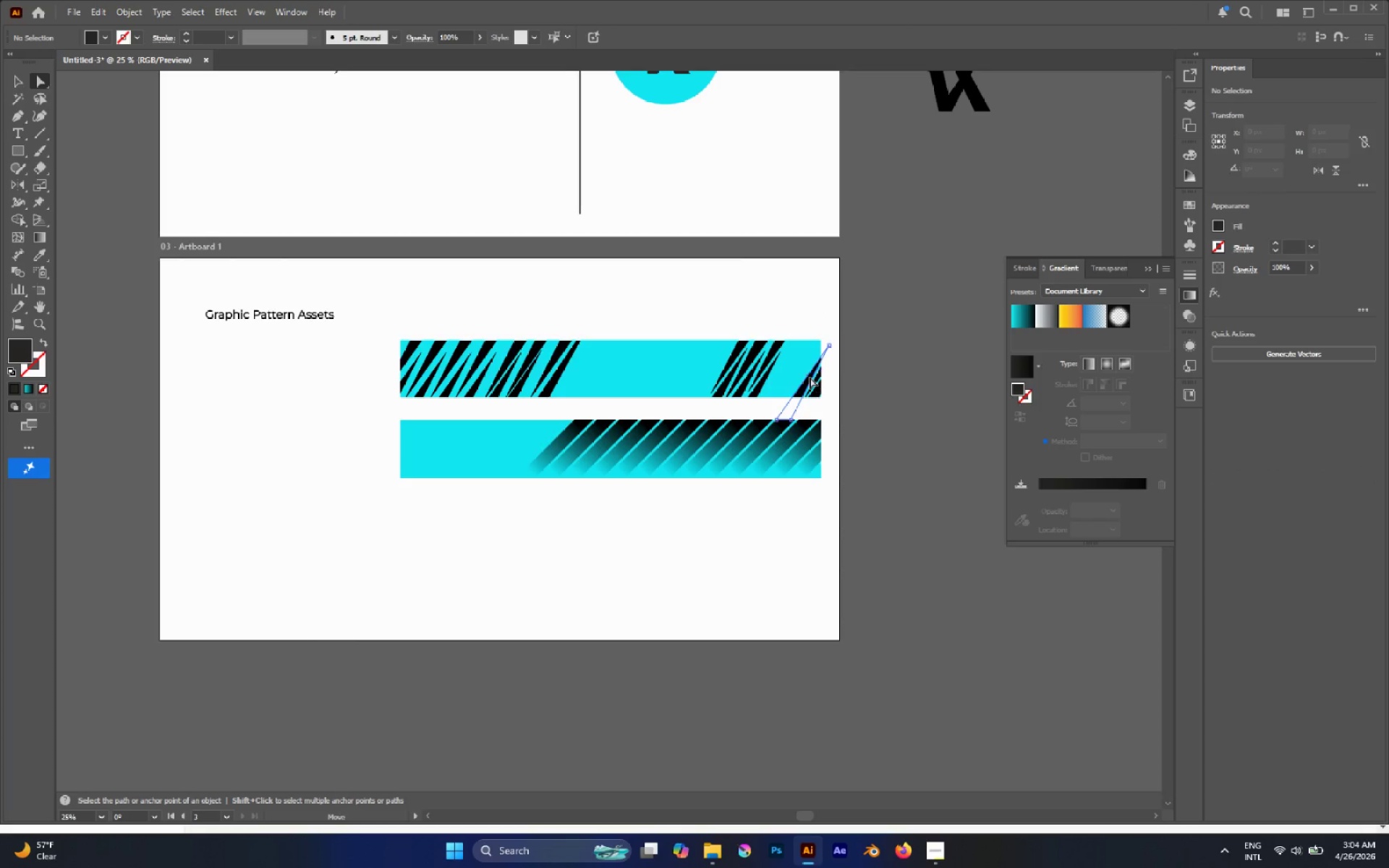 
key(Delete)
 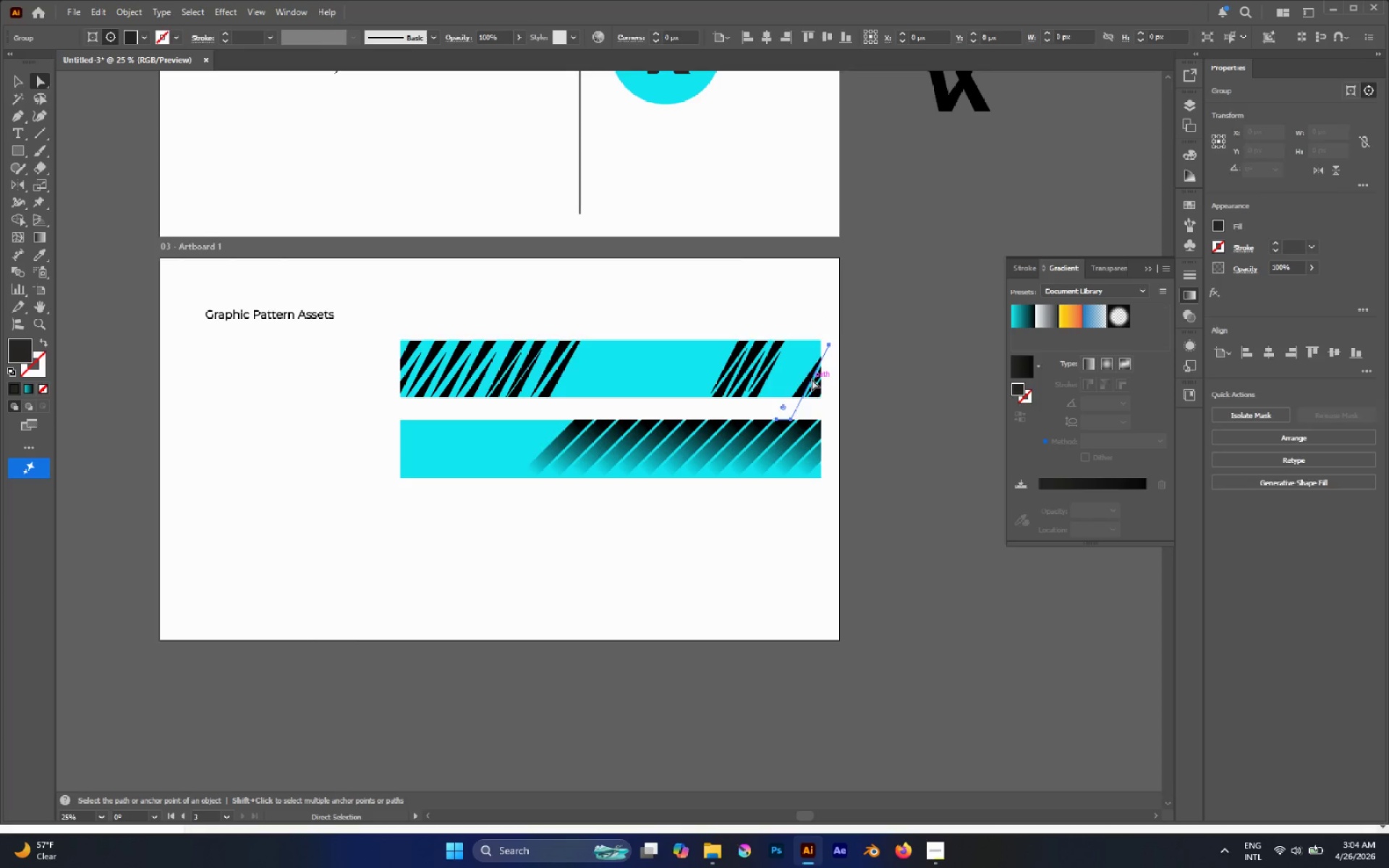 
key(Delete)
 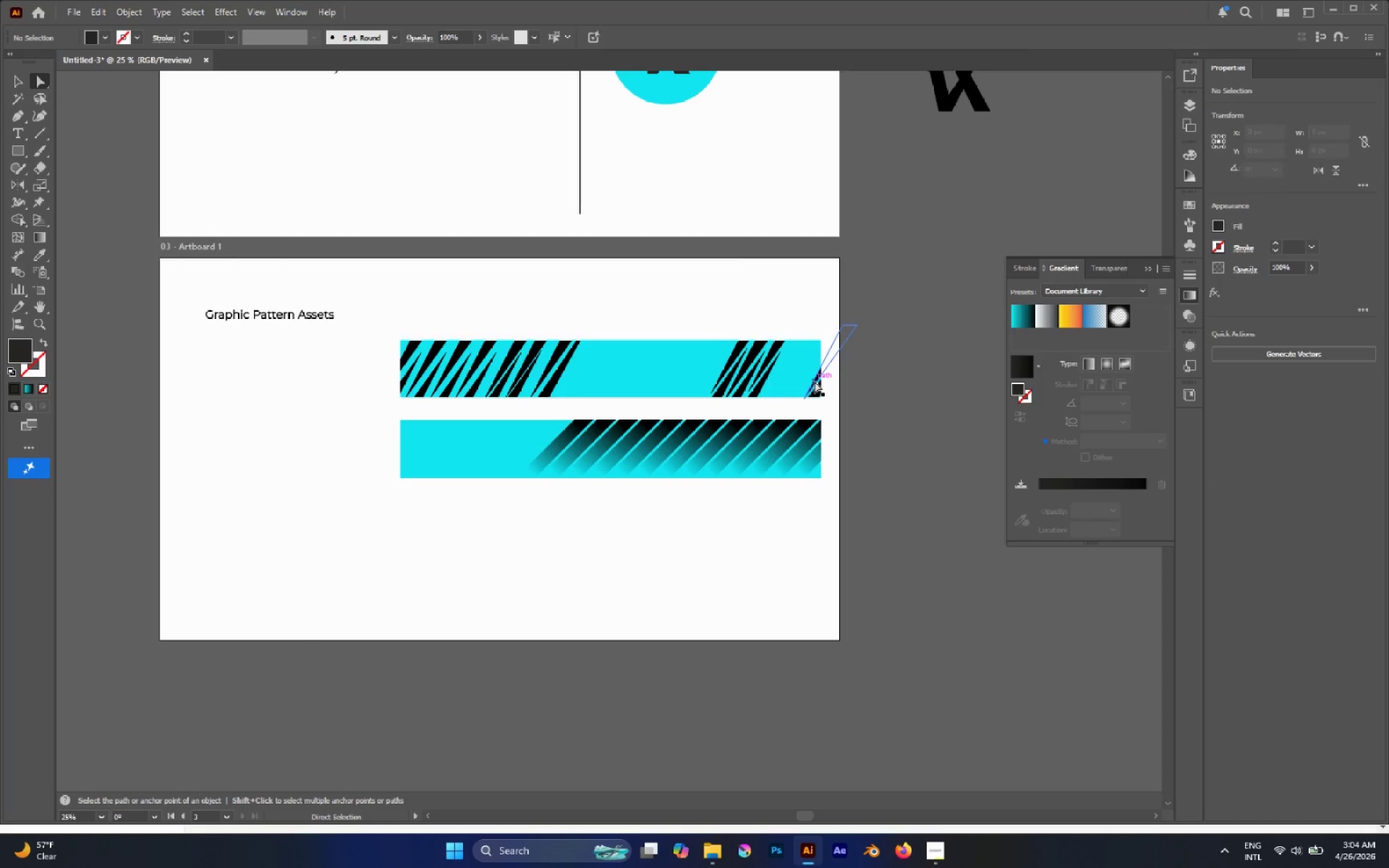 
left_click([815, 381])
 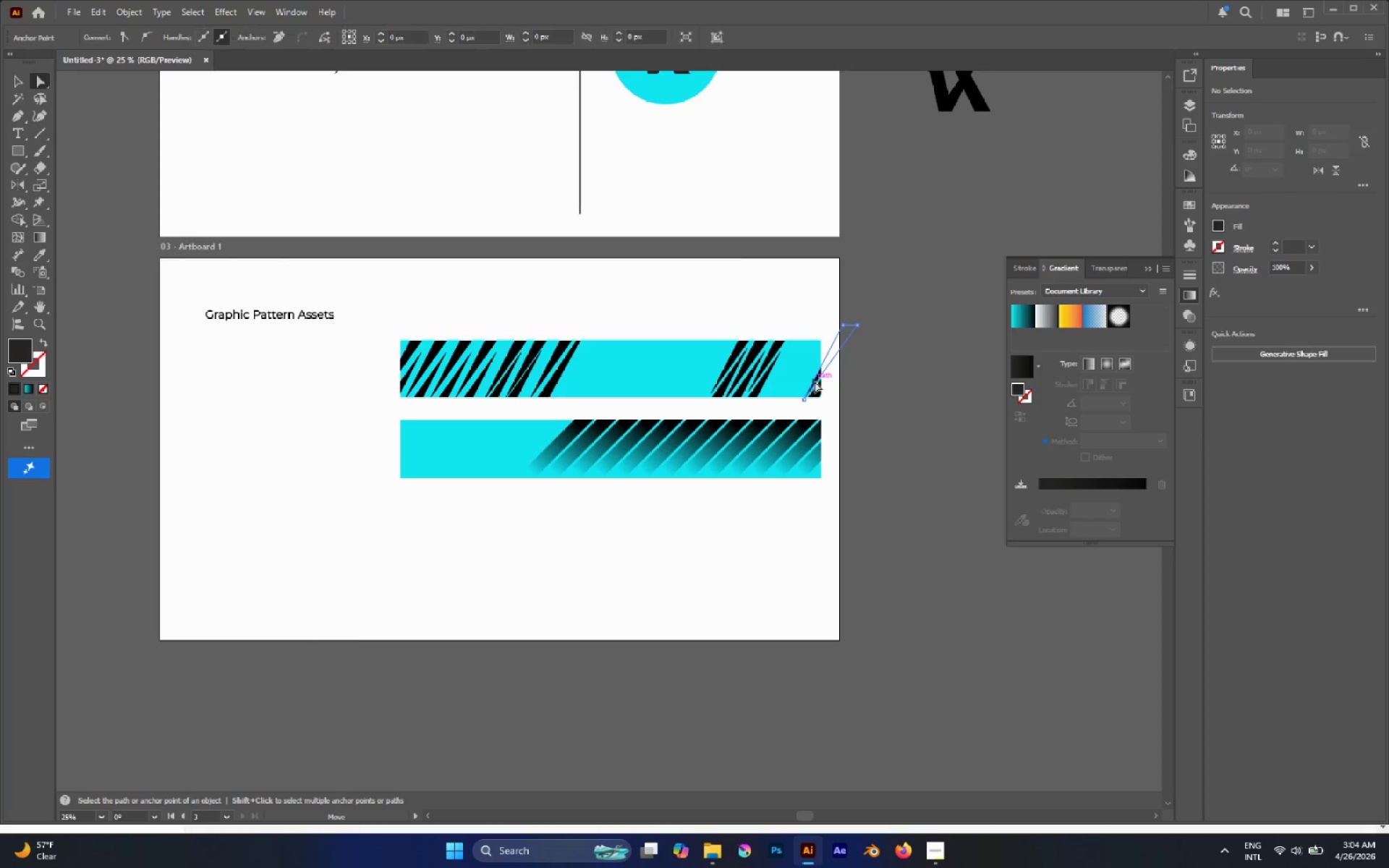 
key(Delete)
 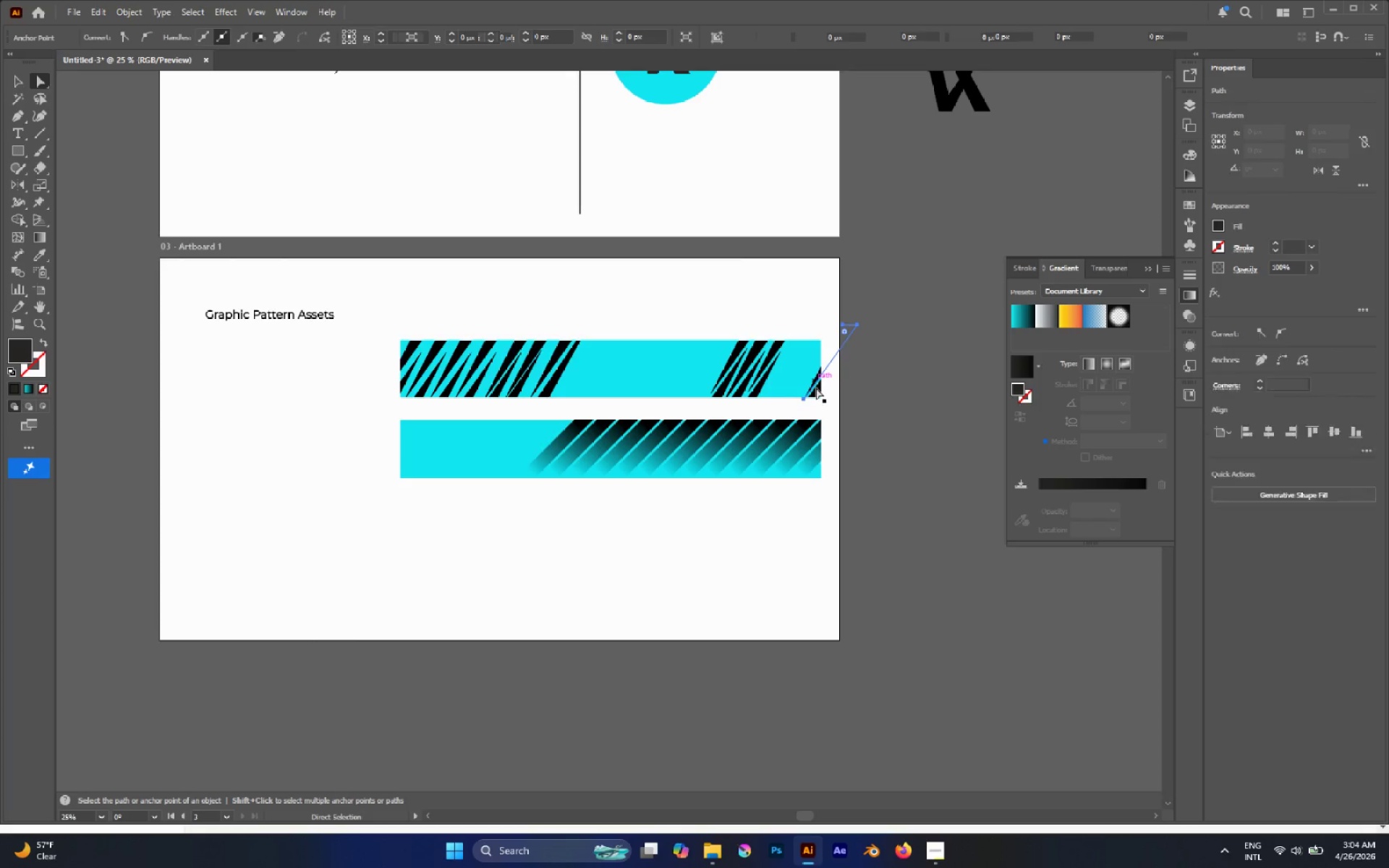 
key(Delete)
 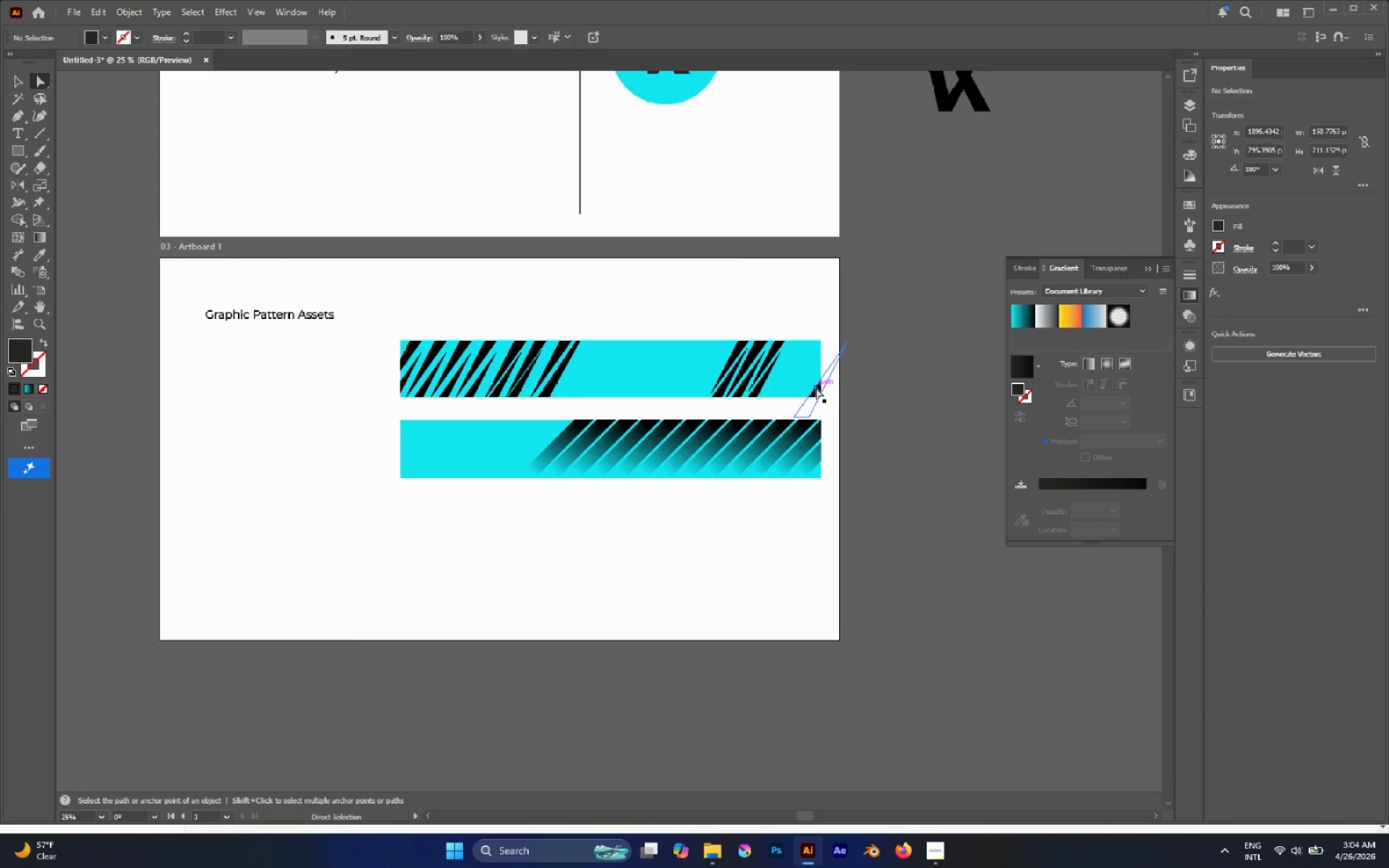 
left_click([816, 388])
 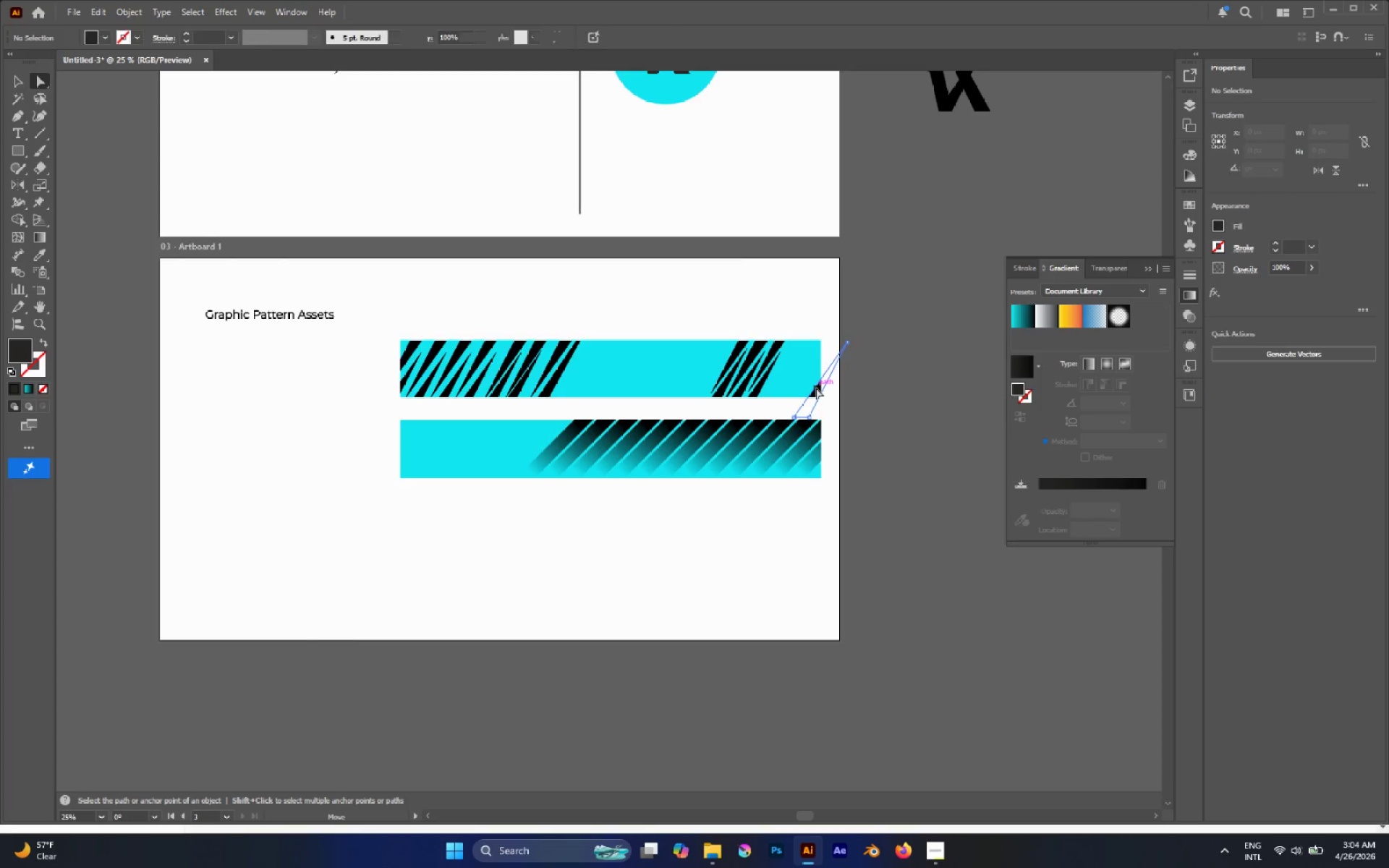 
key(Delete)
 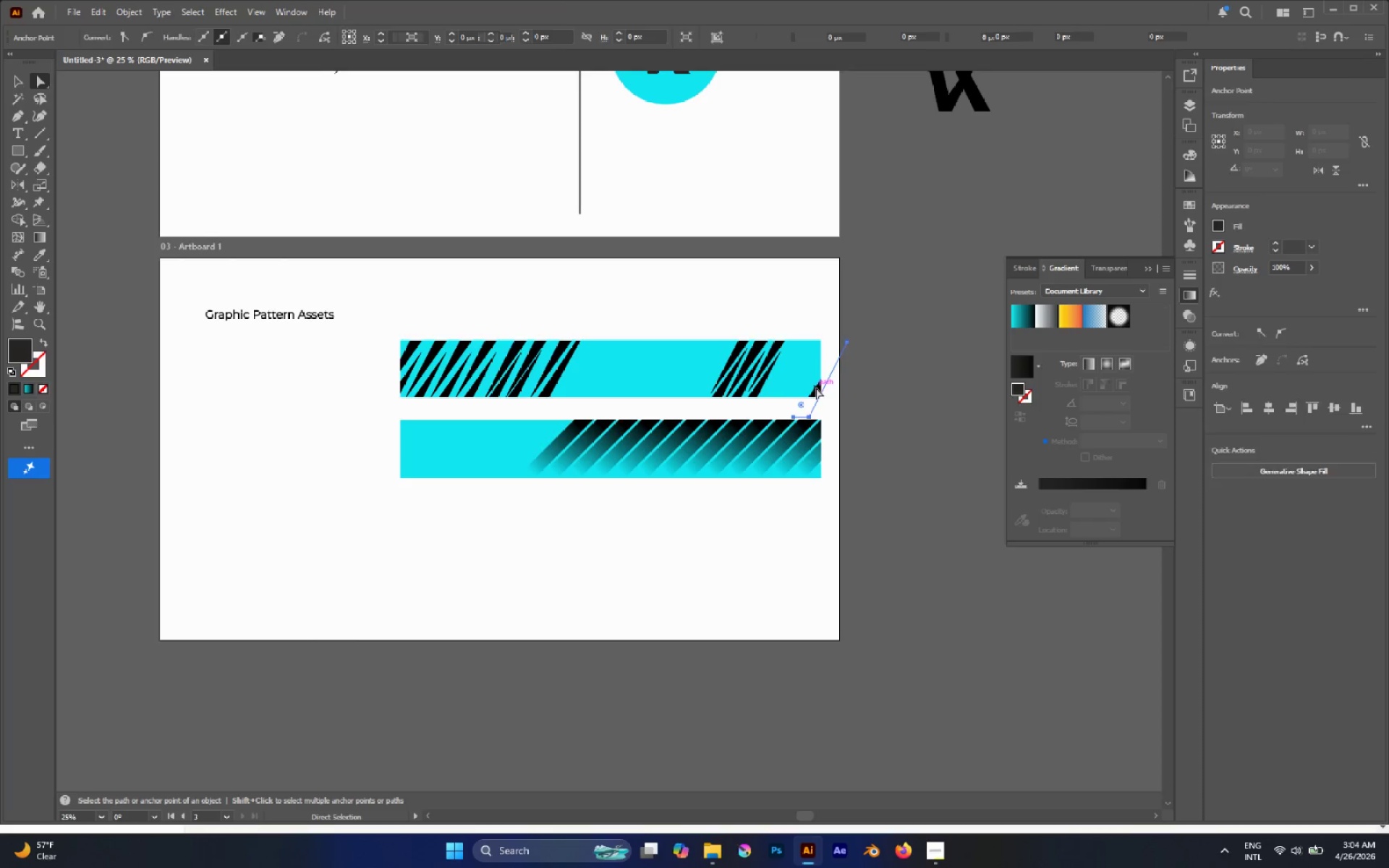 
key(Delete)
 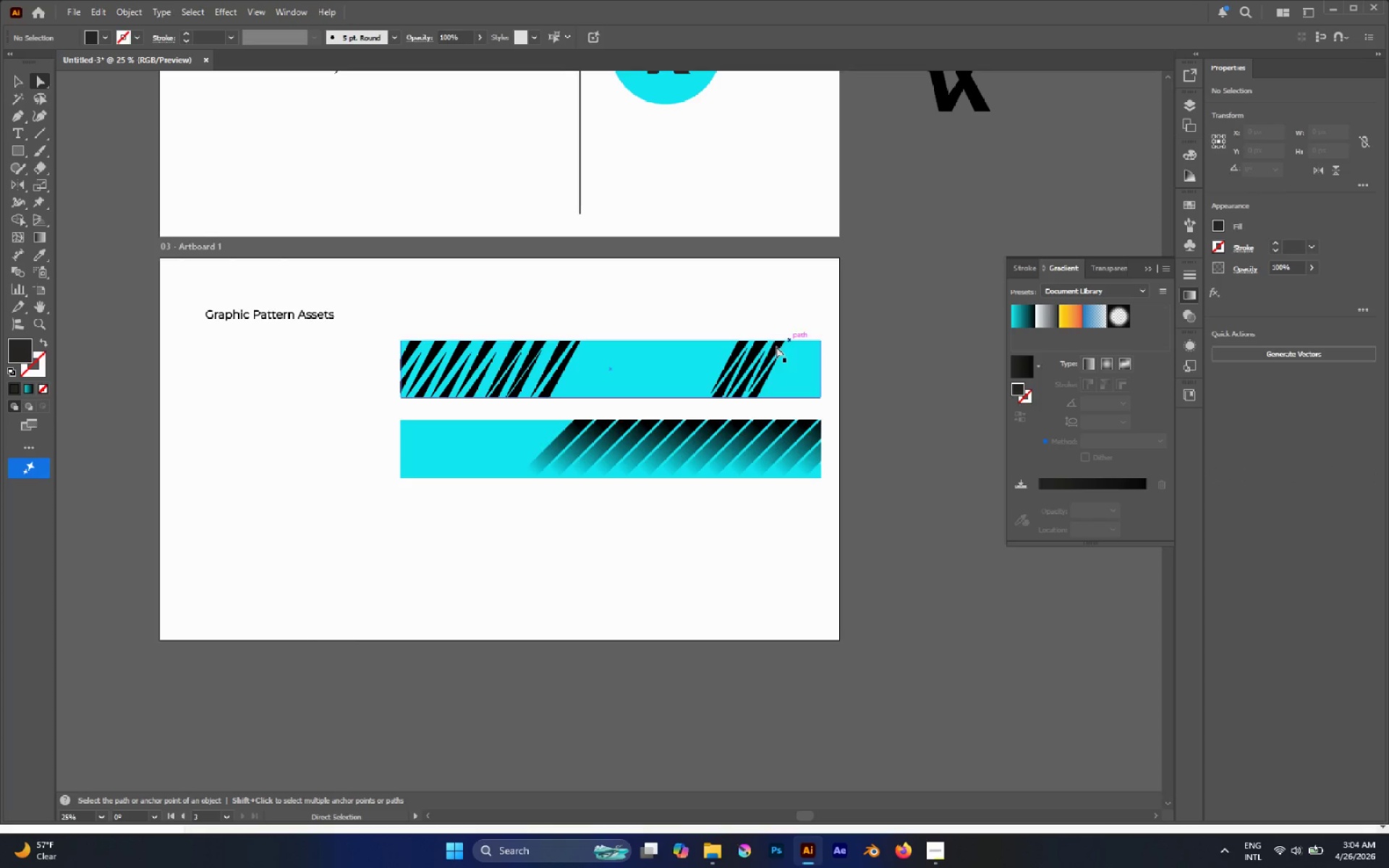 
left_click([745, 360])
 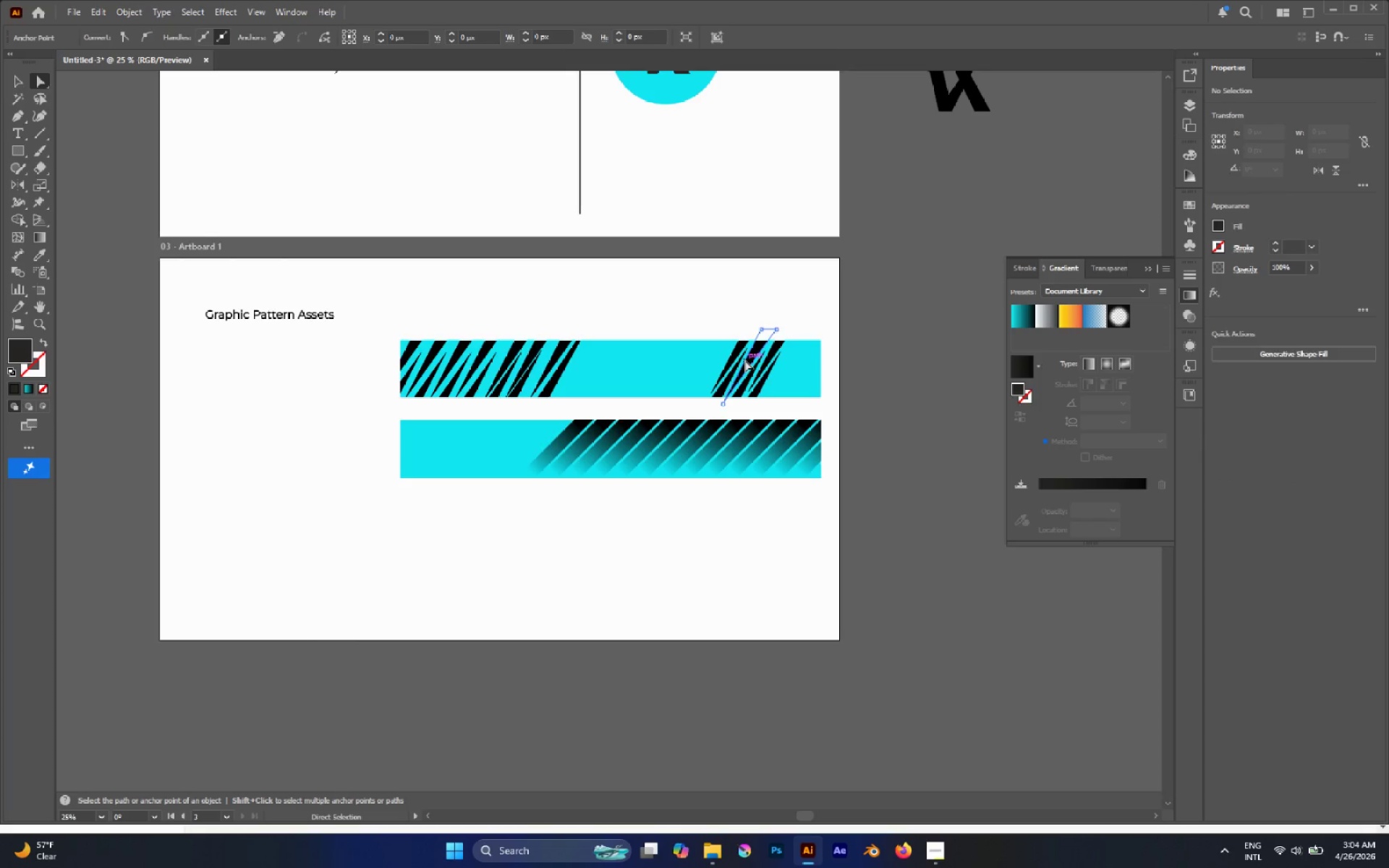 
key(Delete)